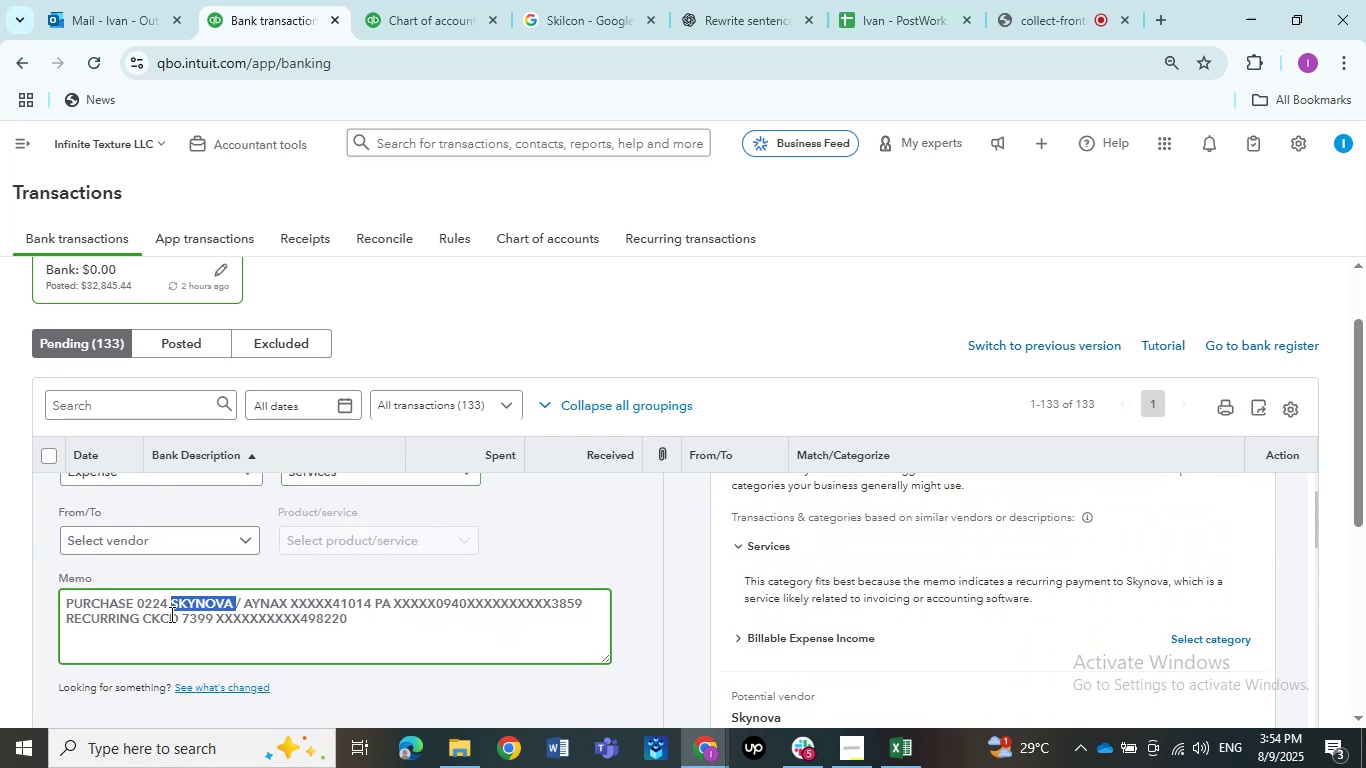 
key(Control+C)
 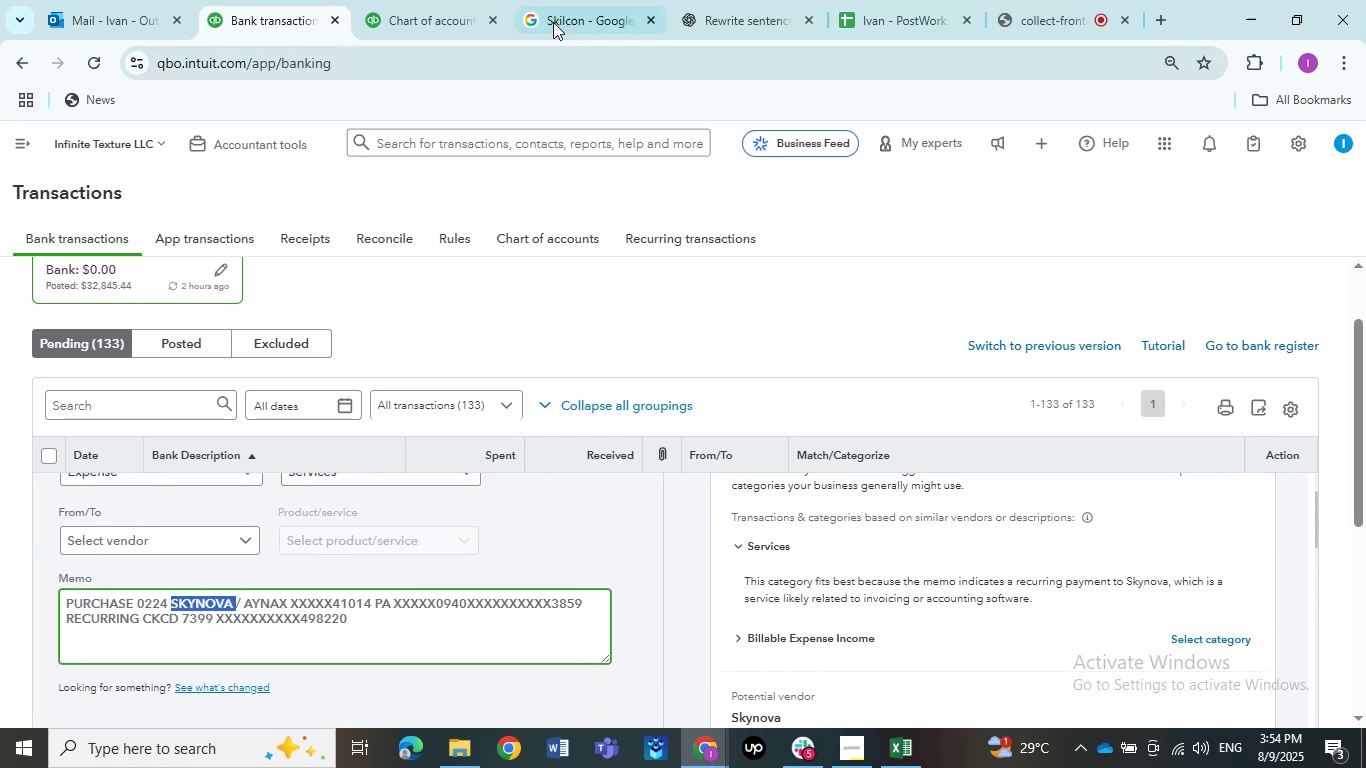 
left_click([551, 18])
 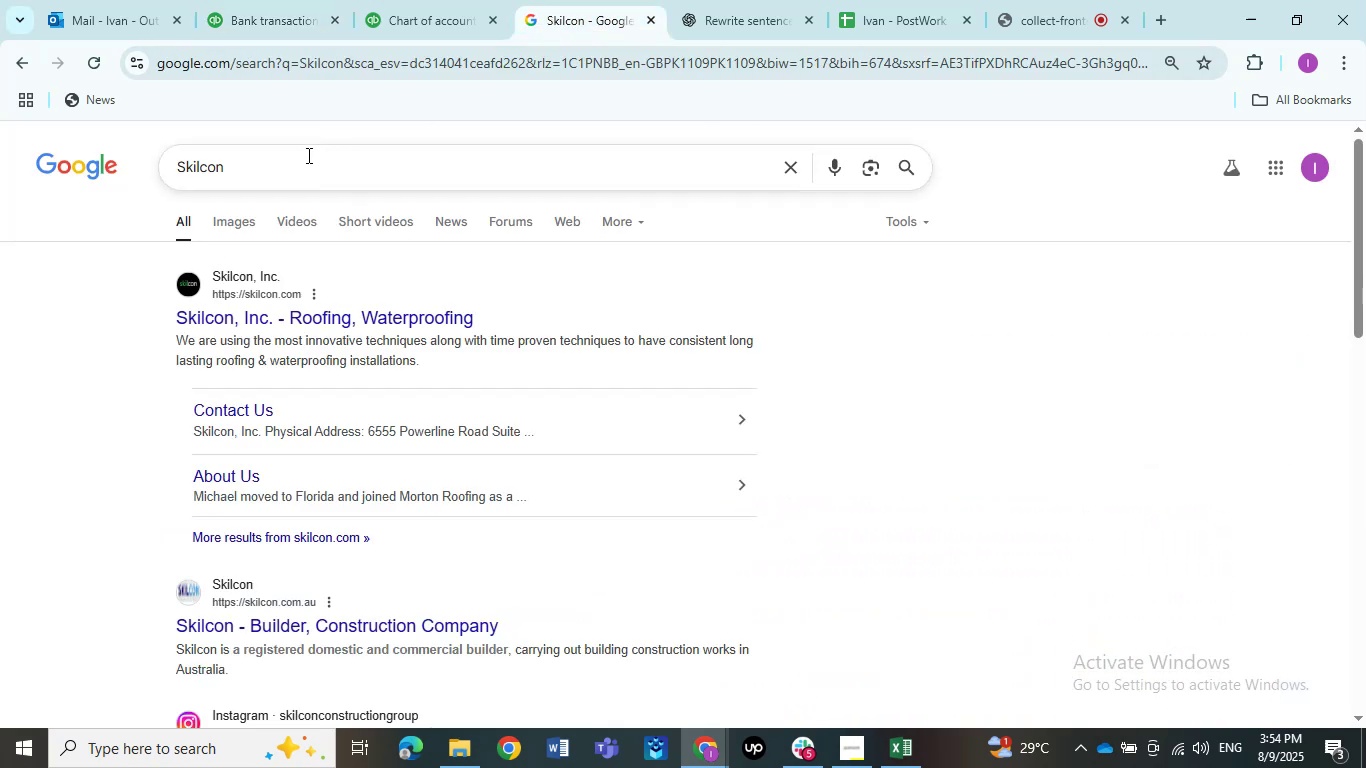 
left_click_drag(start_coordinate=[296, 158], to_coordinate=[79, 158])
 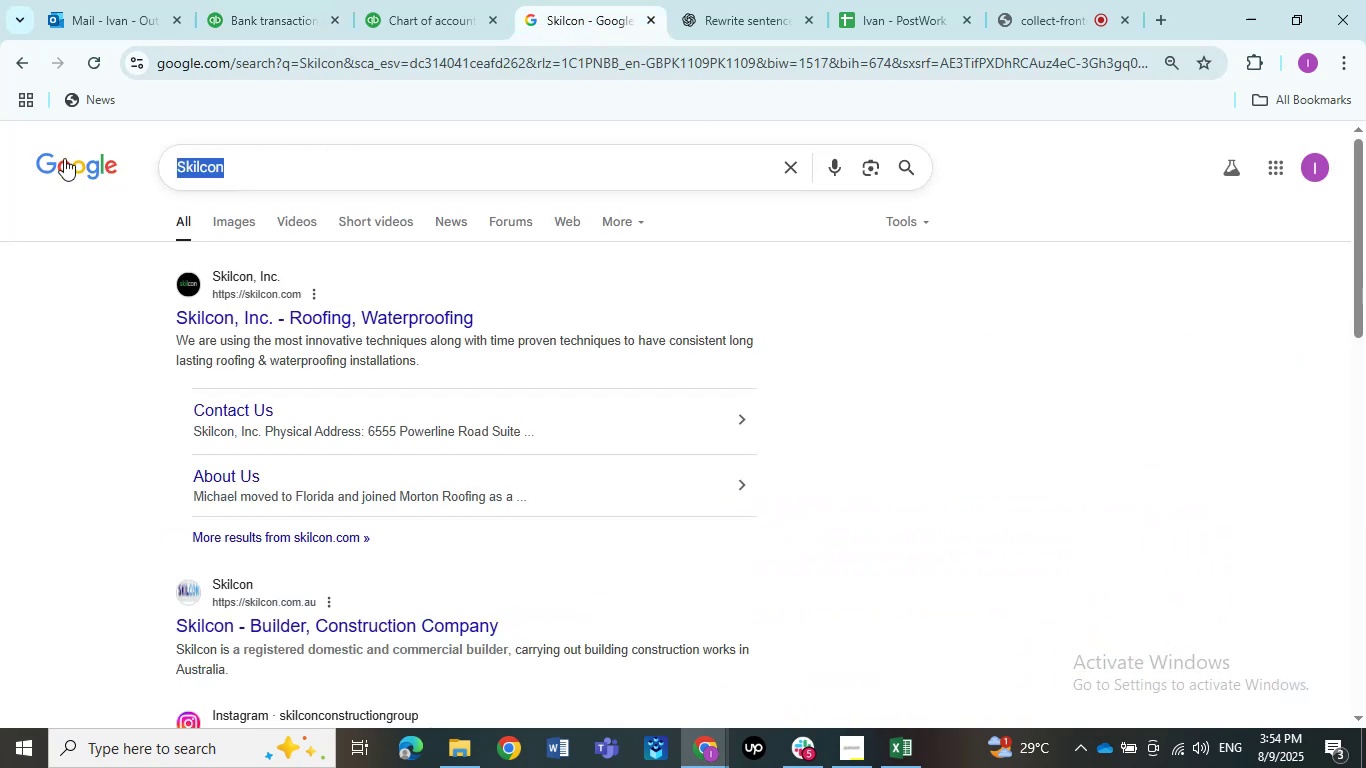 
key(Control+ControlLeft)
 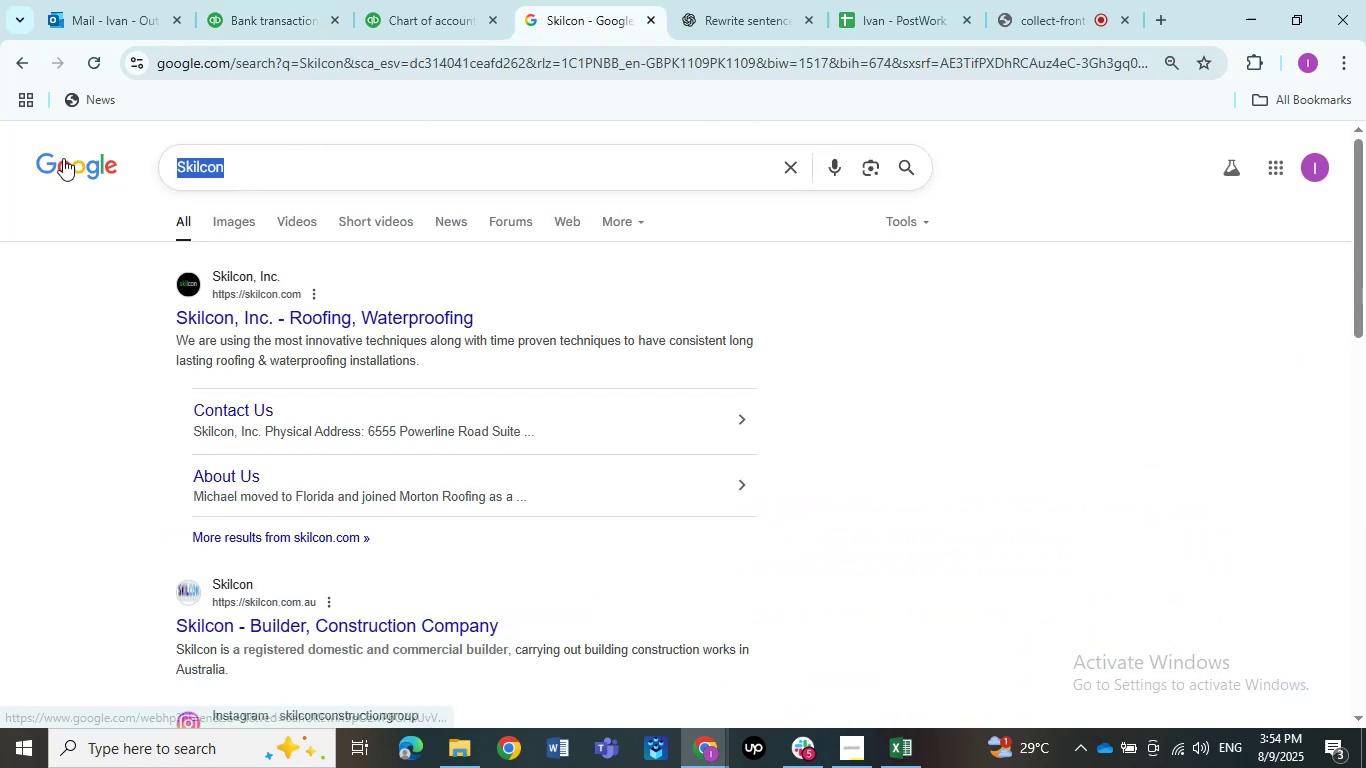 
key(Control+V)
 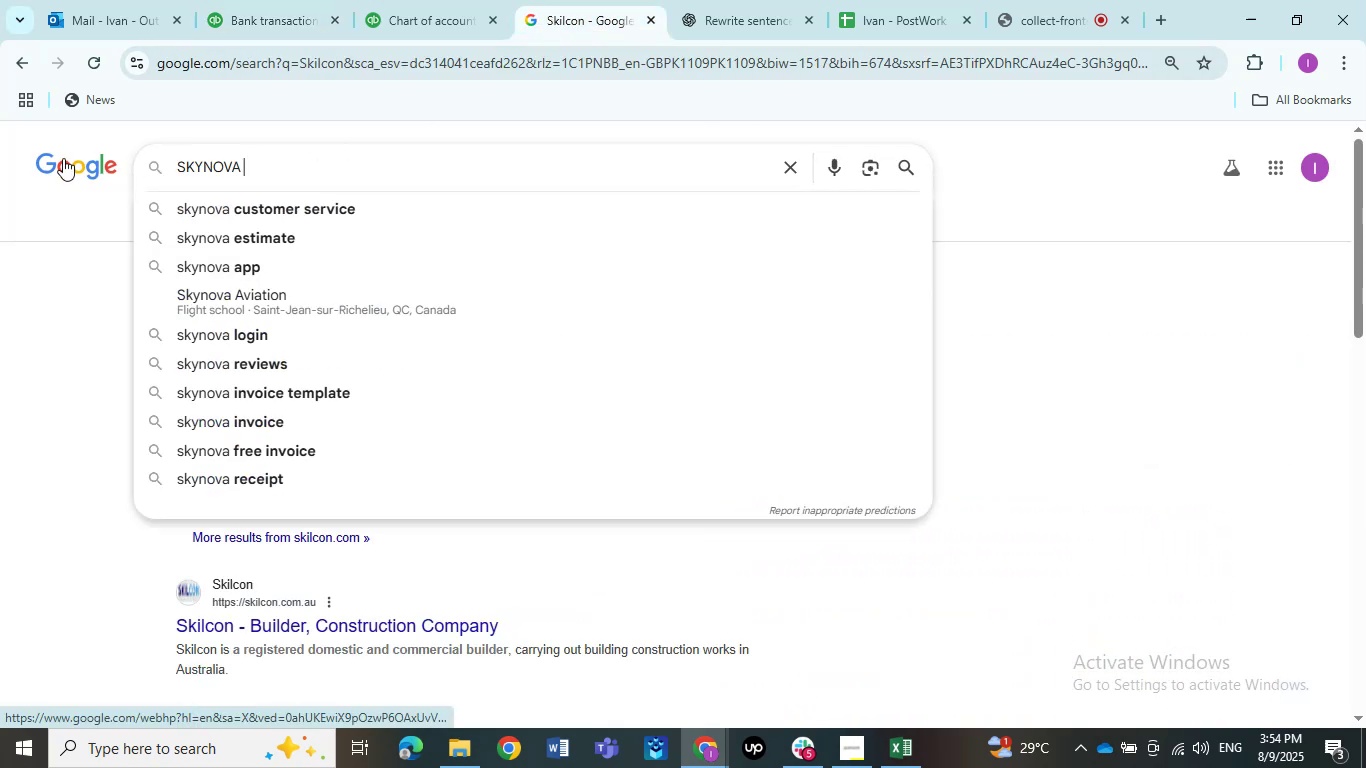 
key(NumpadEnter)
 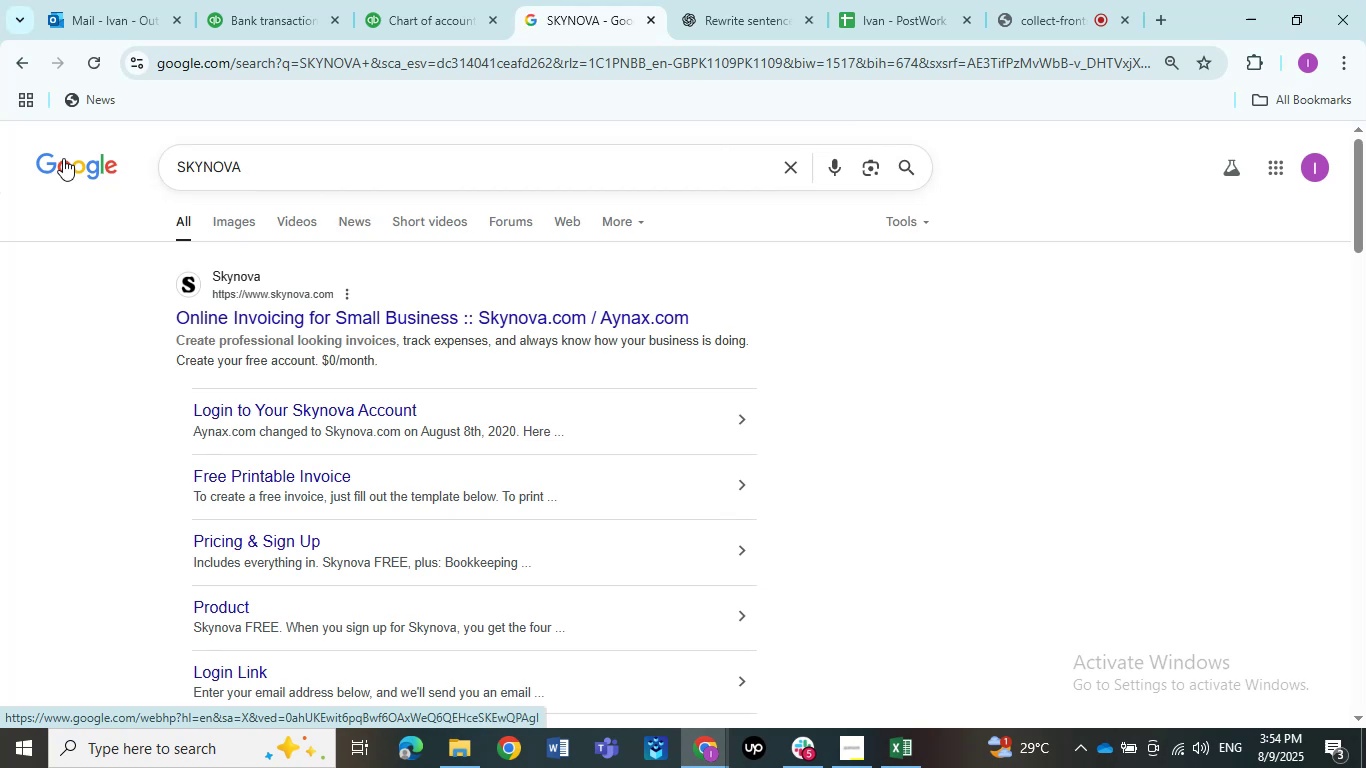 
wait(6.08)
 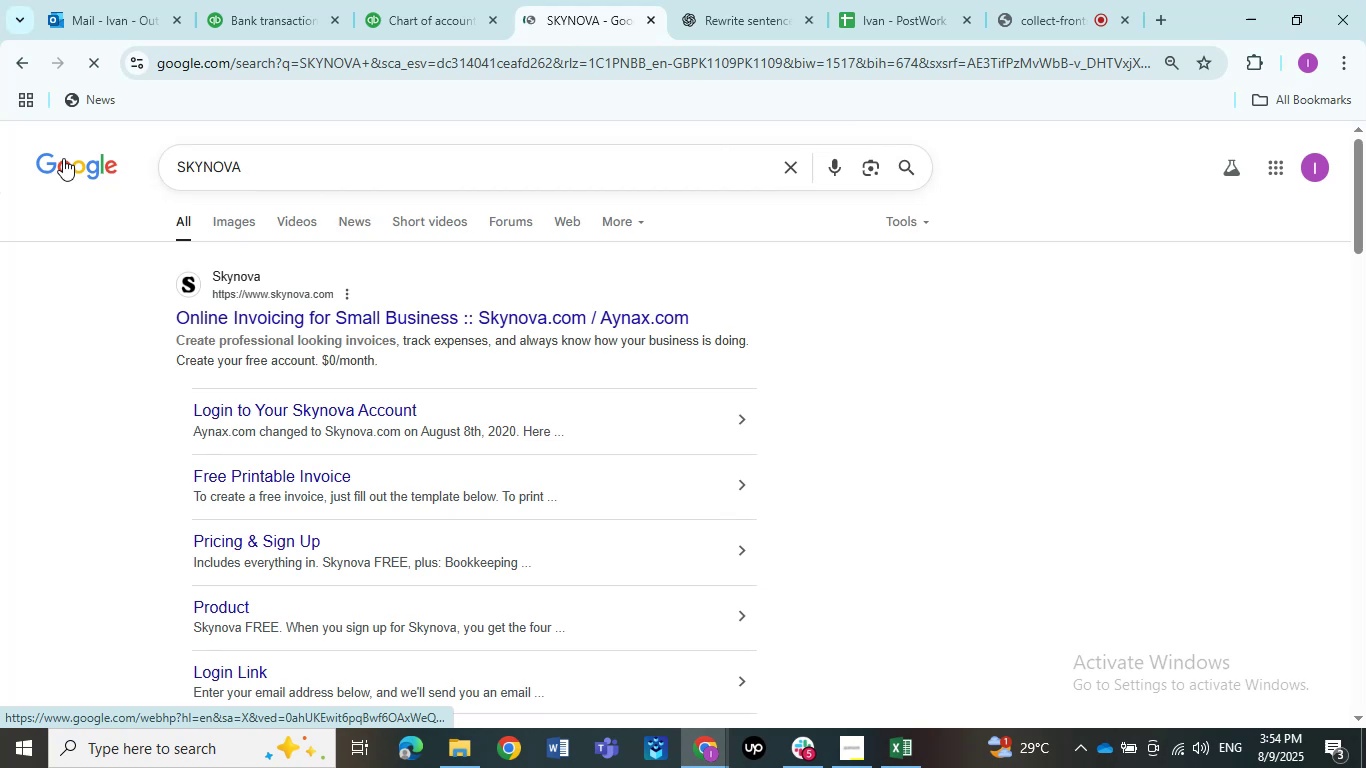 
mouse_move([356, 4])
 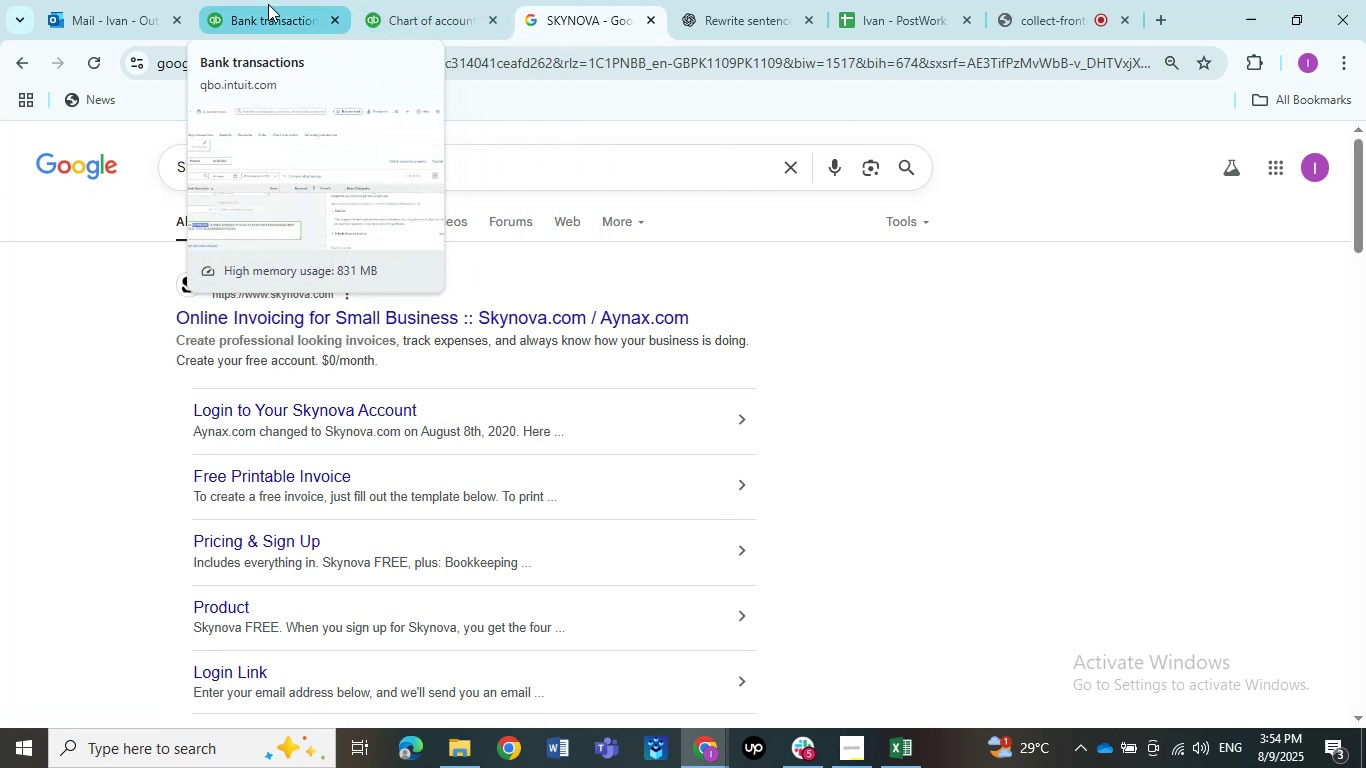 
left_click([268, 4])
 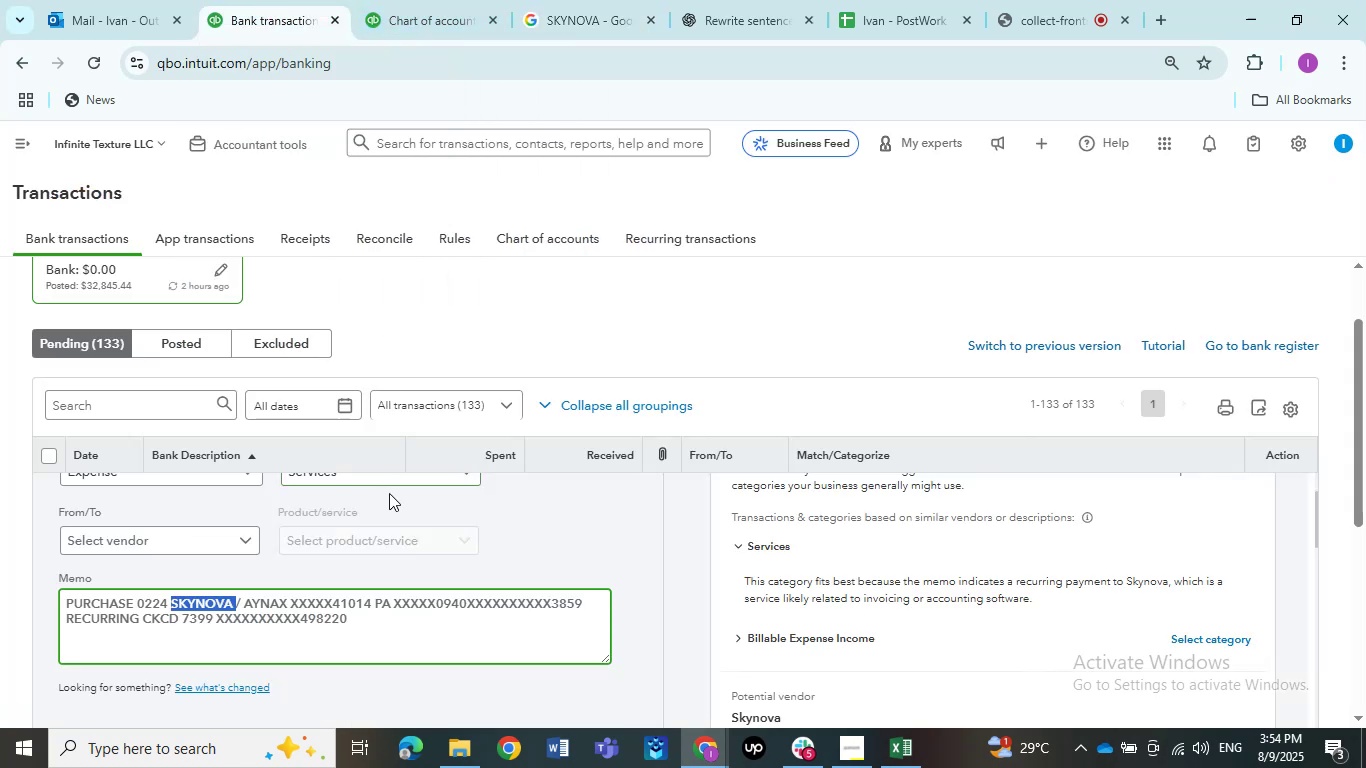 
scroll: coordinate [474, 521], scroll_direction: up, amount: 4.0
 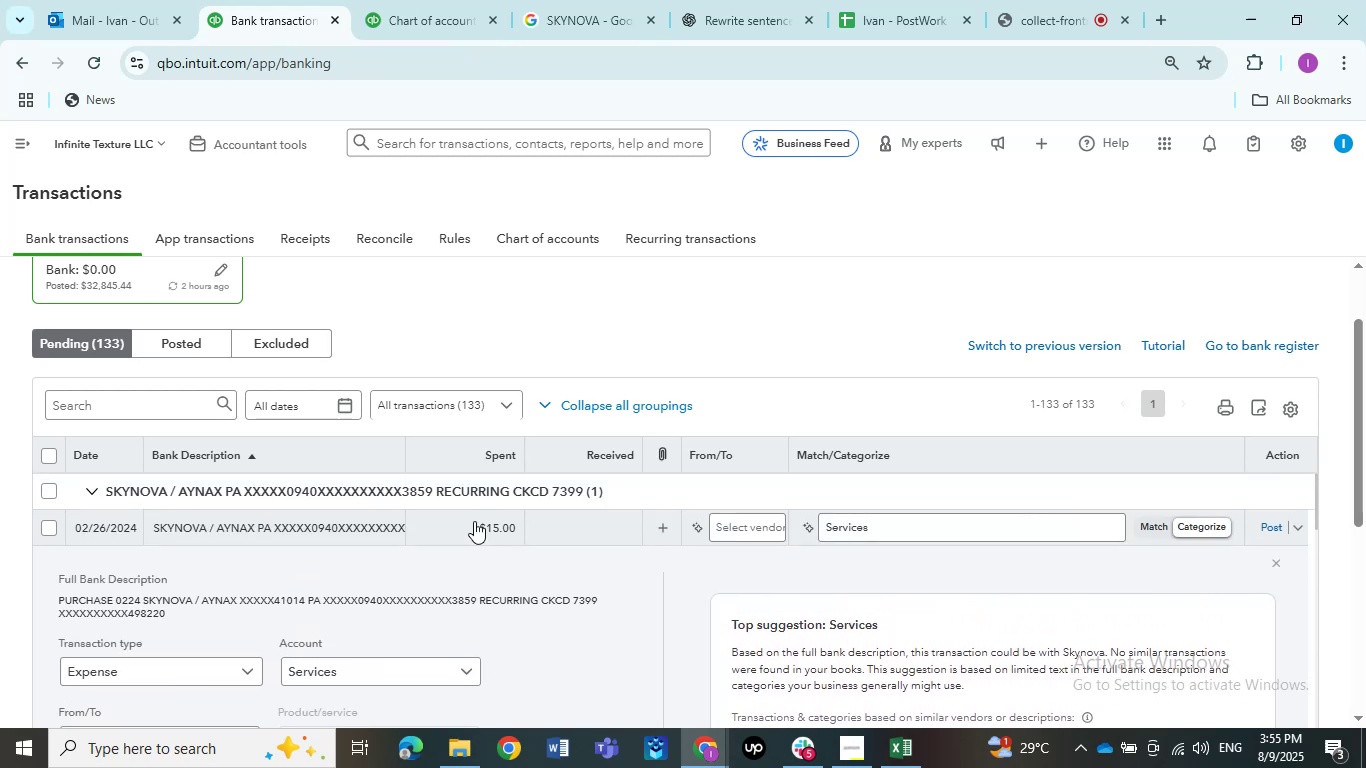 
left_click([345, 520])
 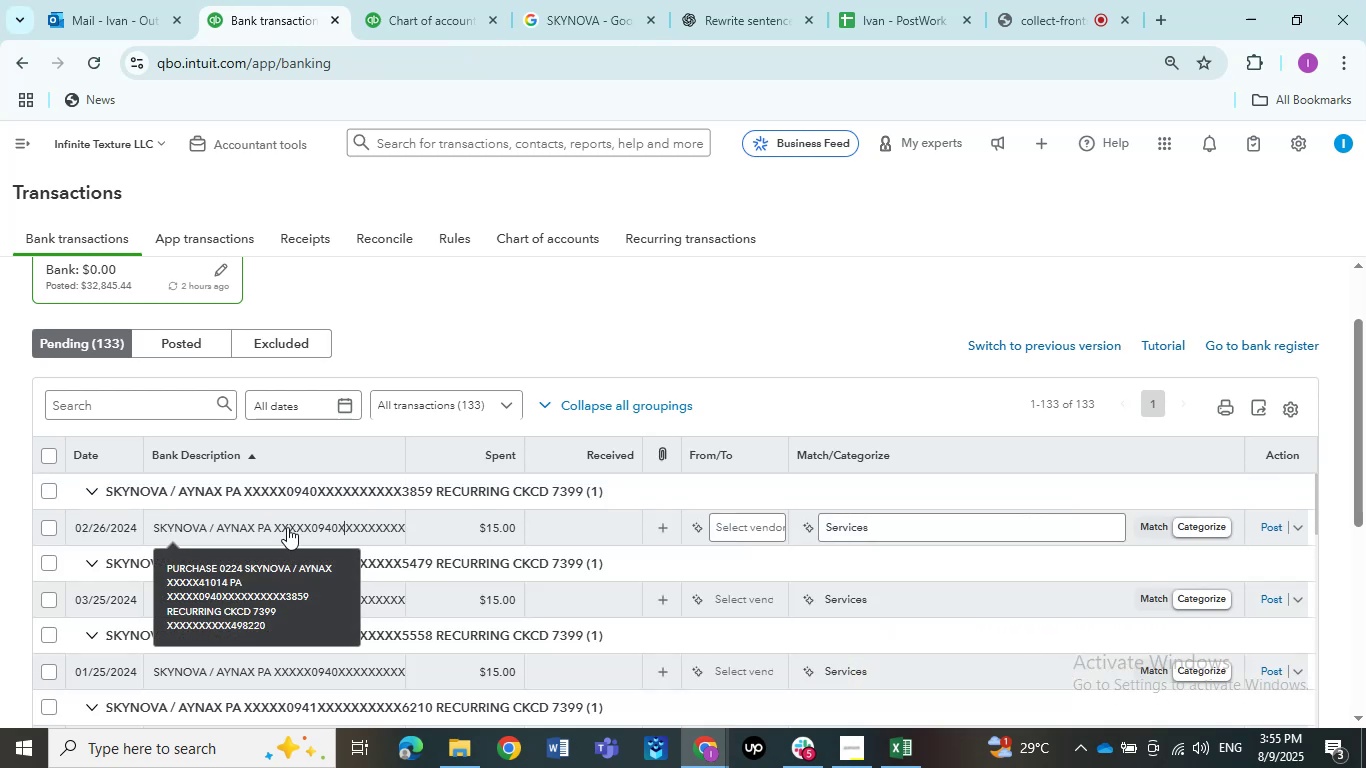 
wait(5.94)
 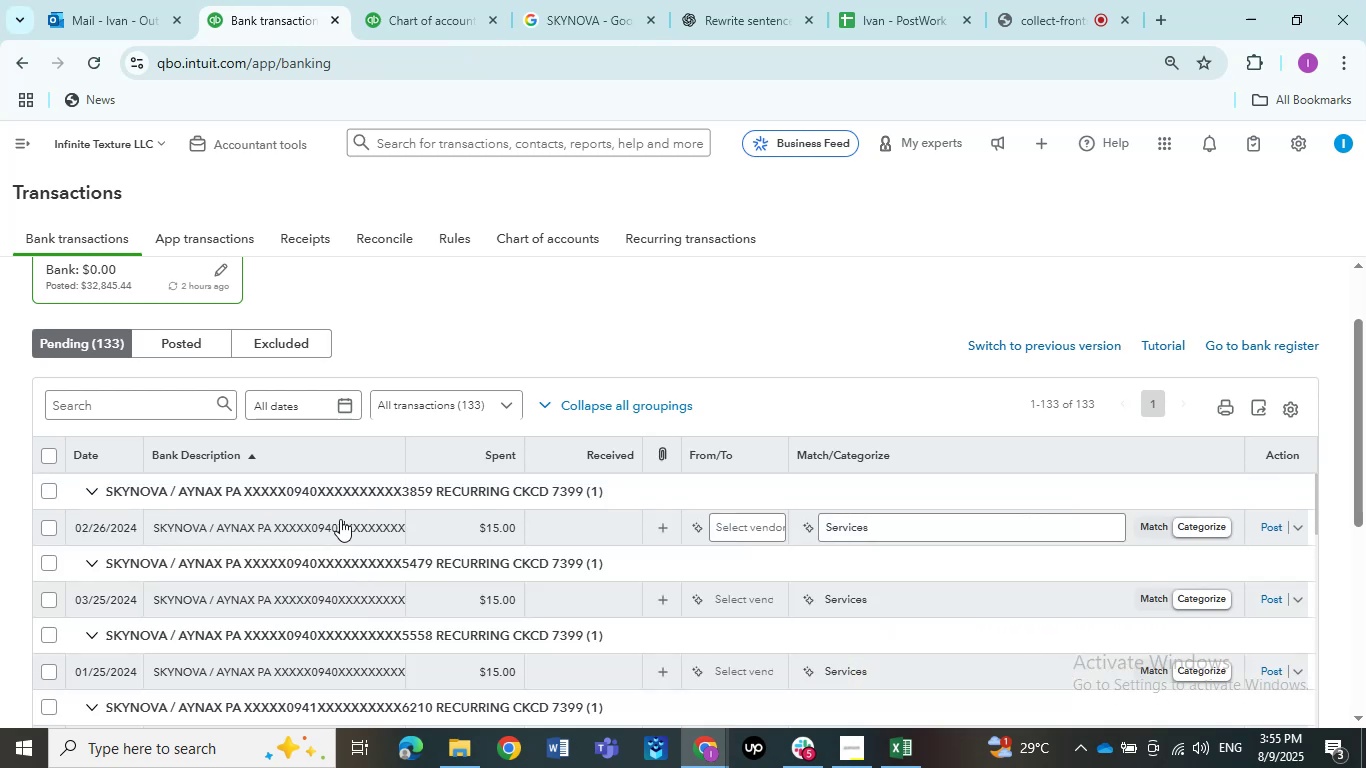 
left_click([43, 535])
 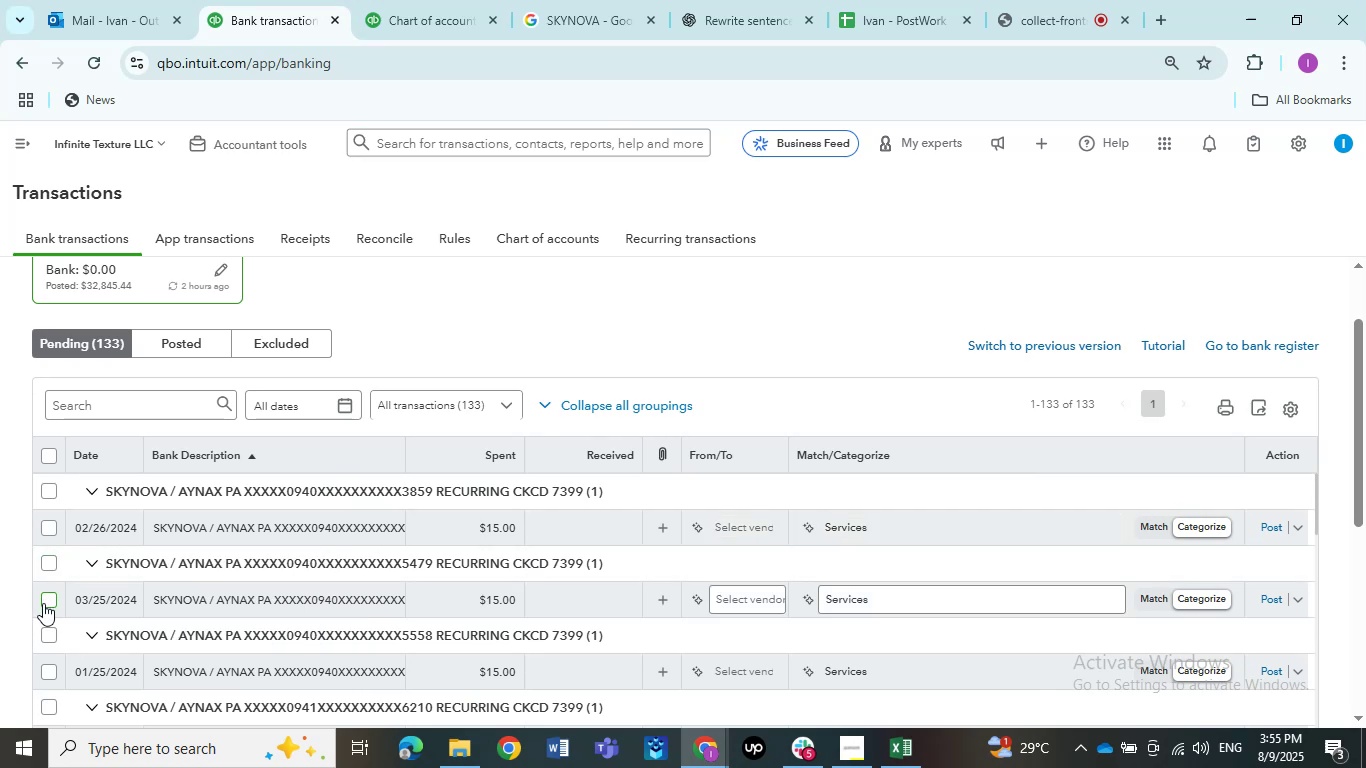 
left_click([43, 603])
 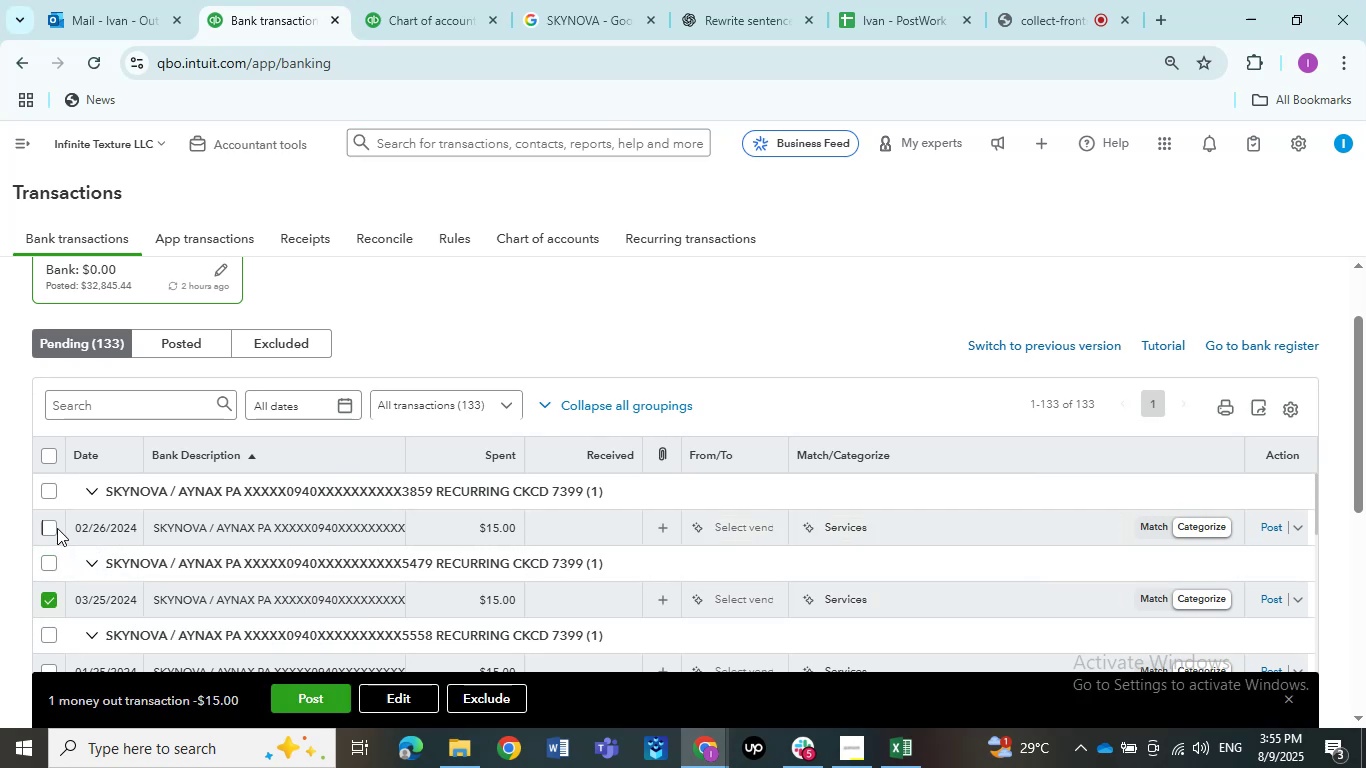 
double_click([52, 528])
 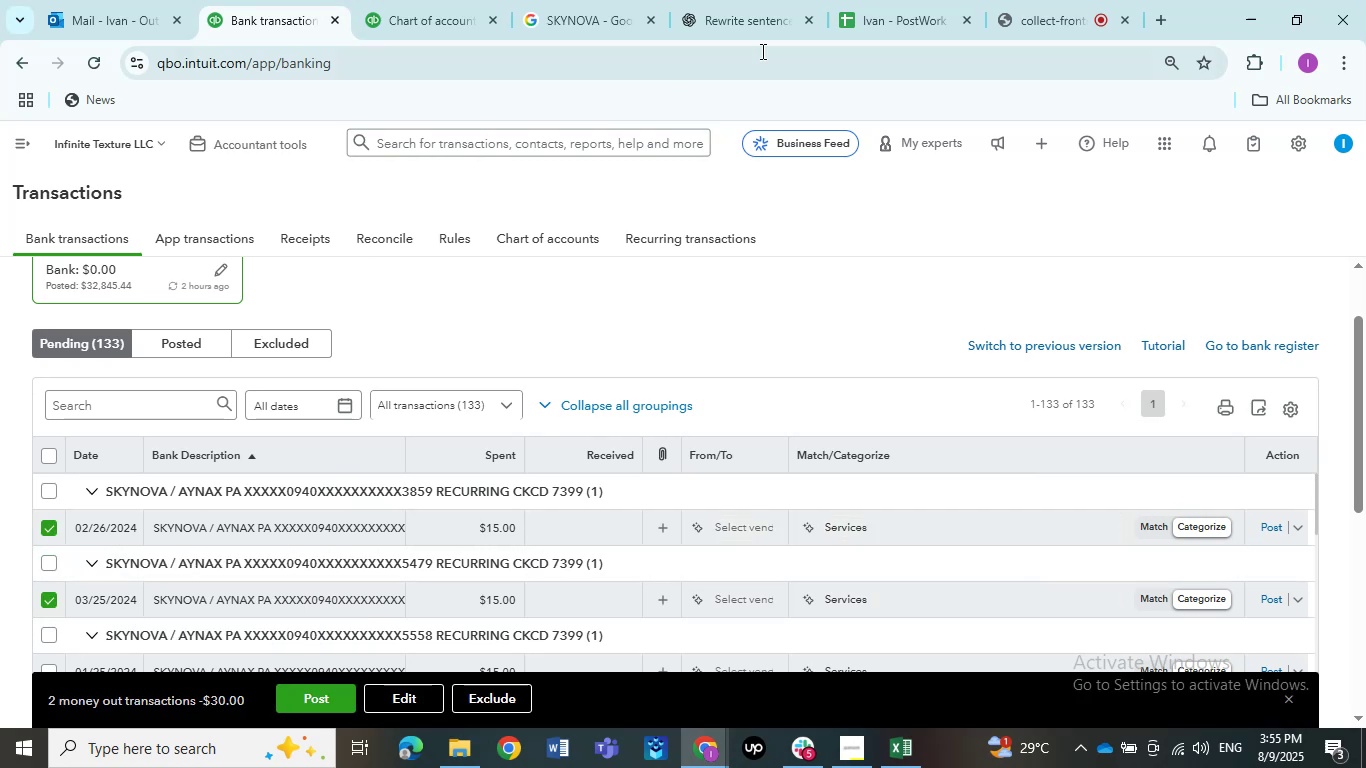 
left_click([776, 3])
 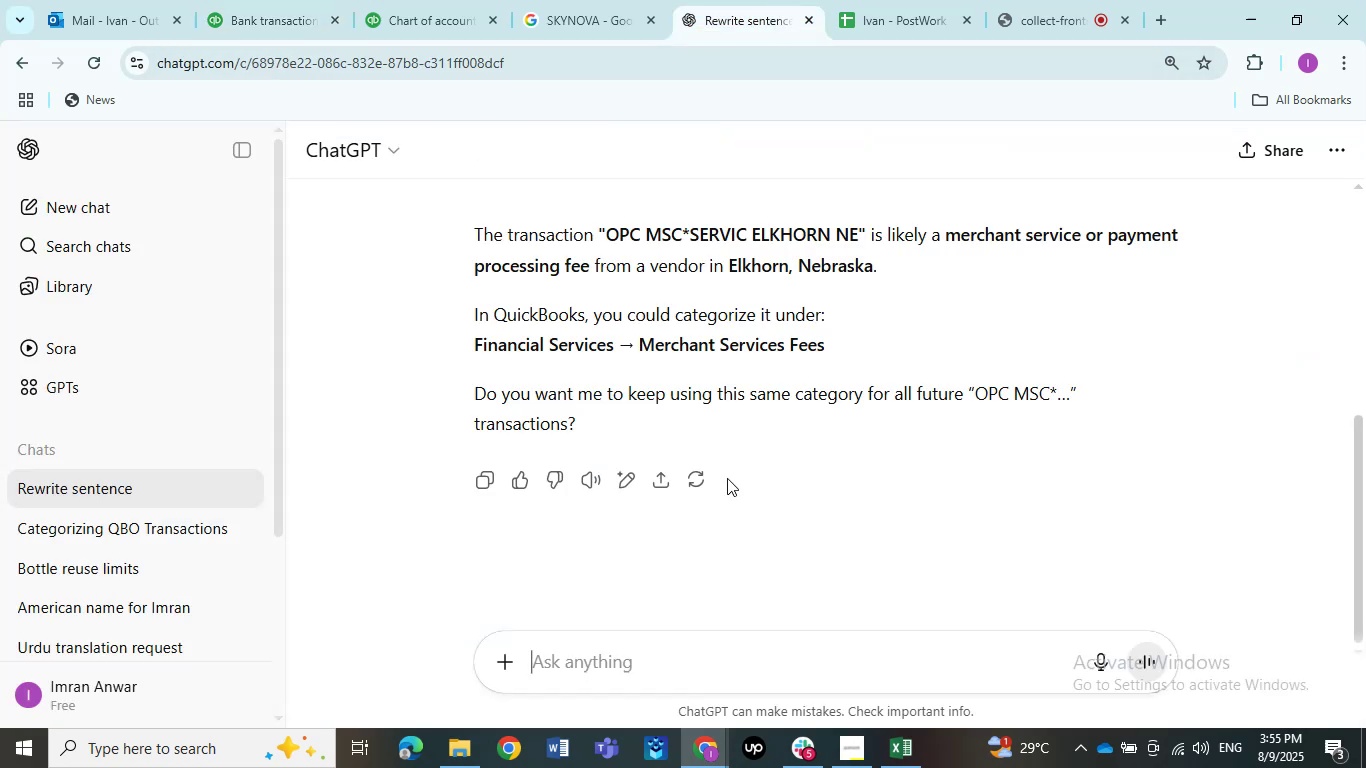 
key(Control+V)
 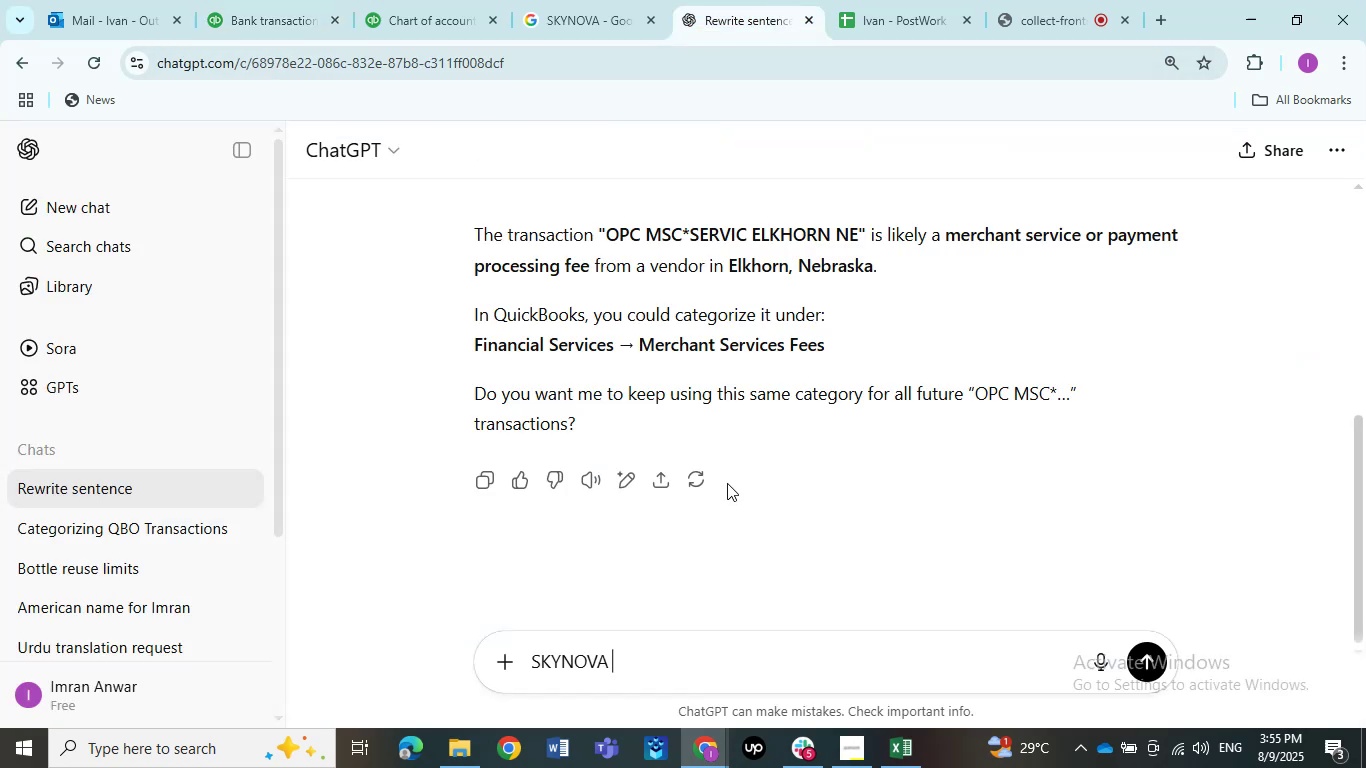 
key(NumpadEnter)
 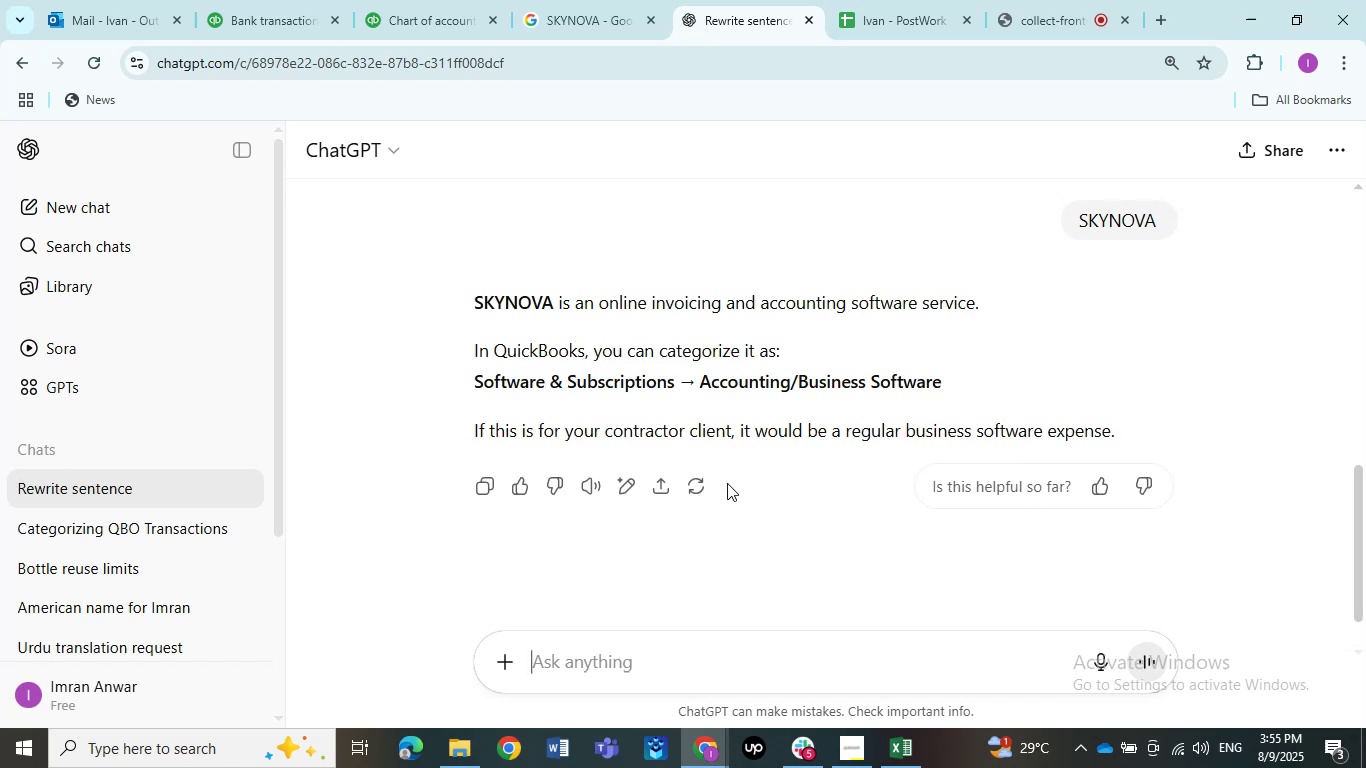 
wait(7.46)
 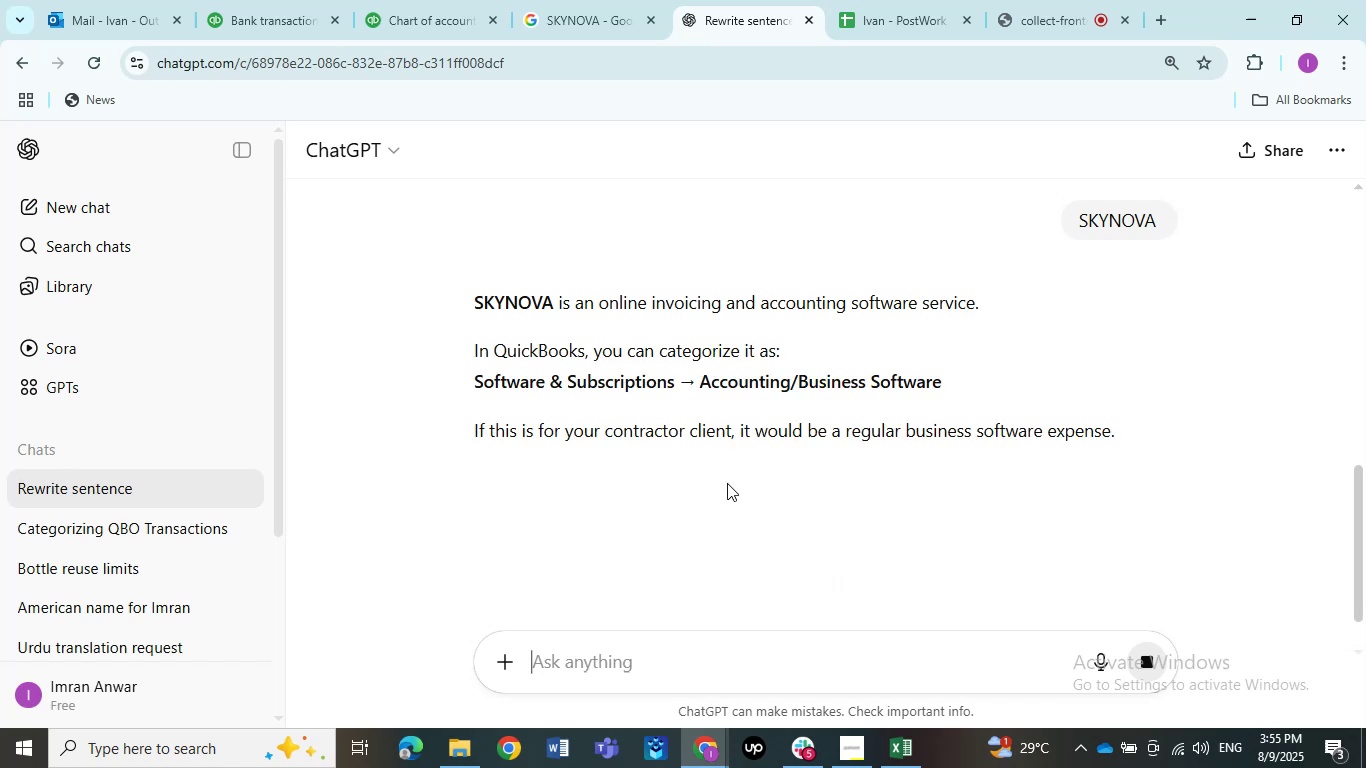 
left_click([260, 1])
 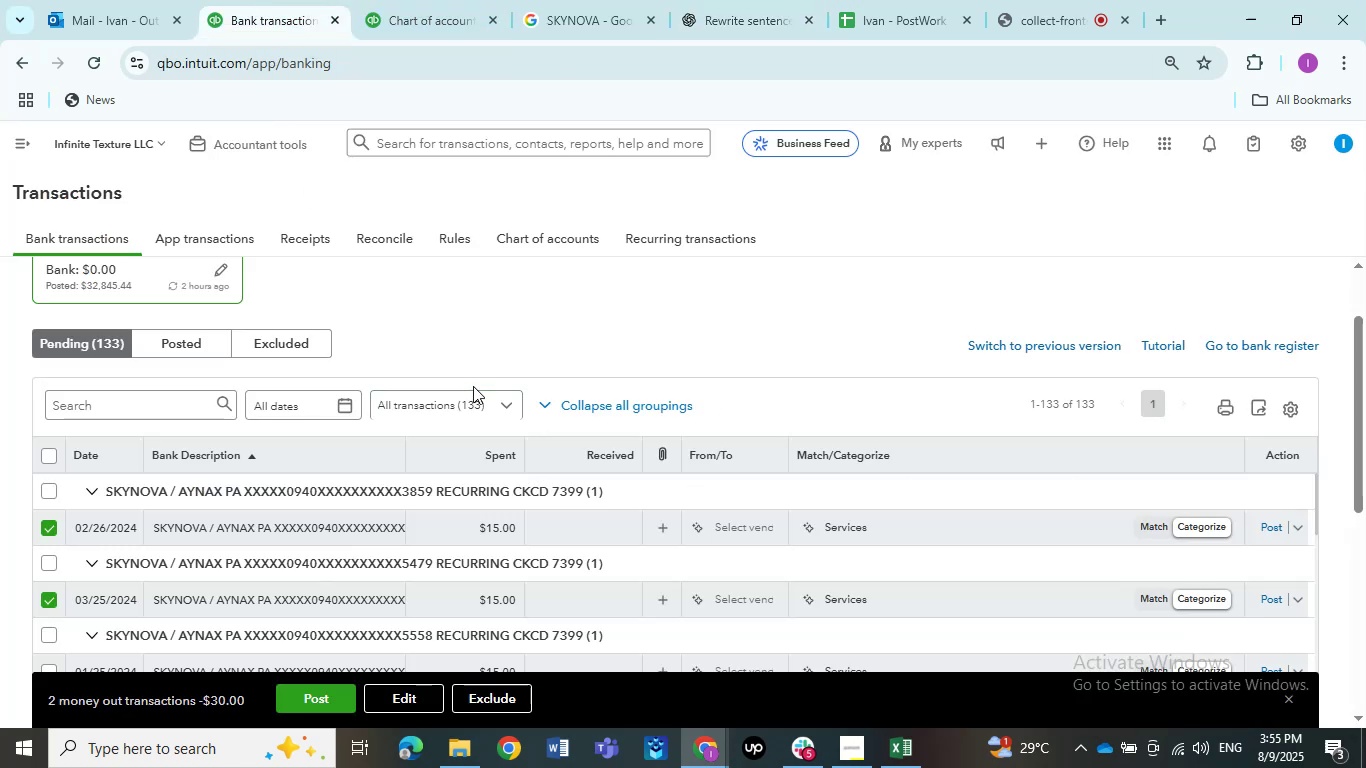 
scroll: coordinate [480, 442], scroll_direction: down, amount: 1.0
 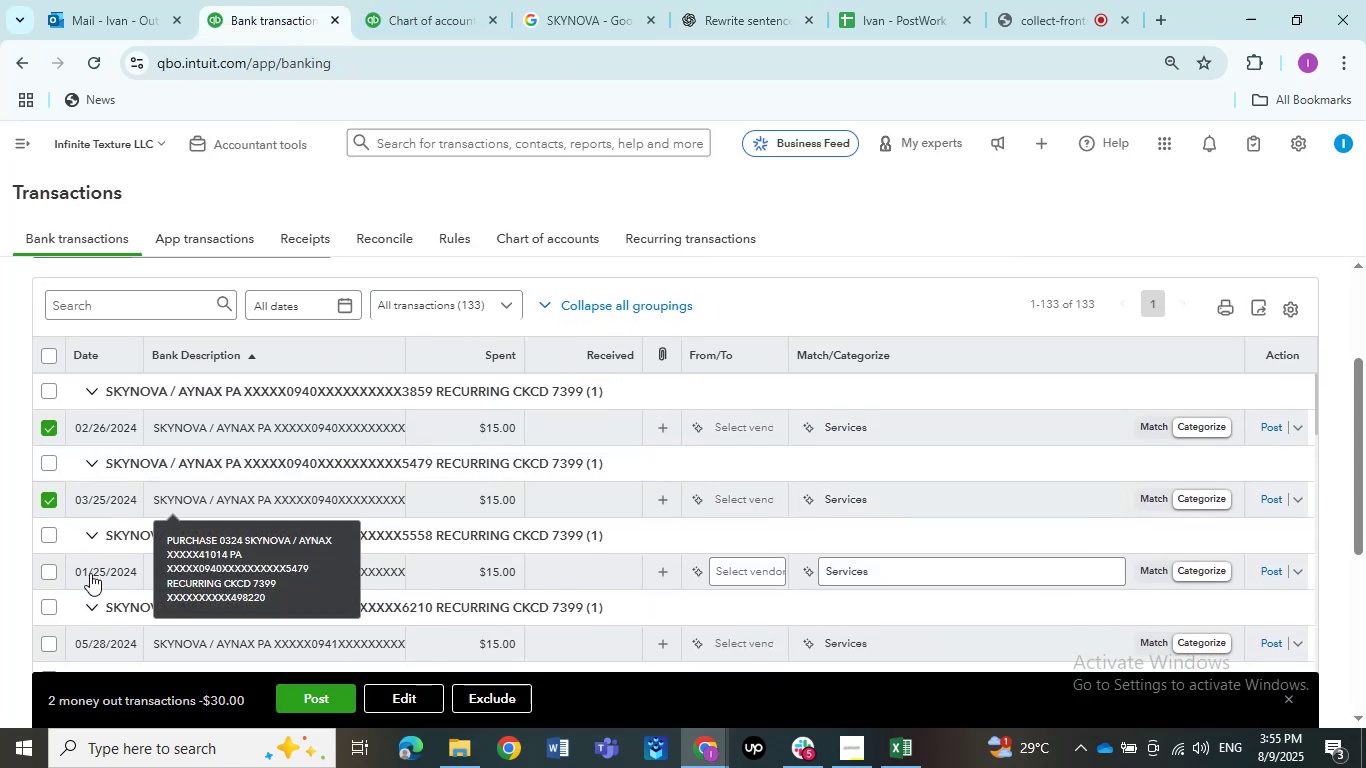 
left_click([49, 573])
 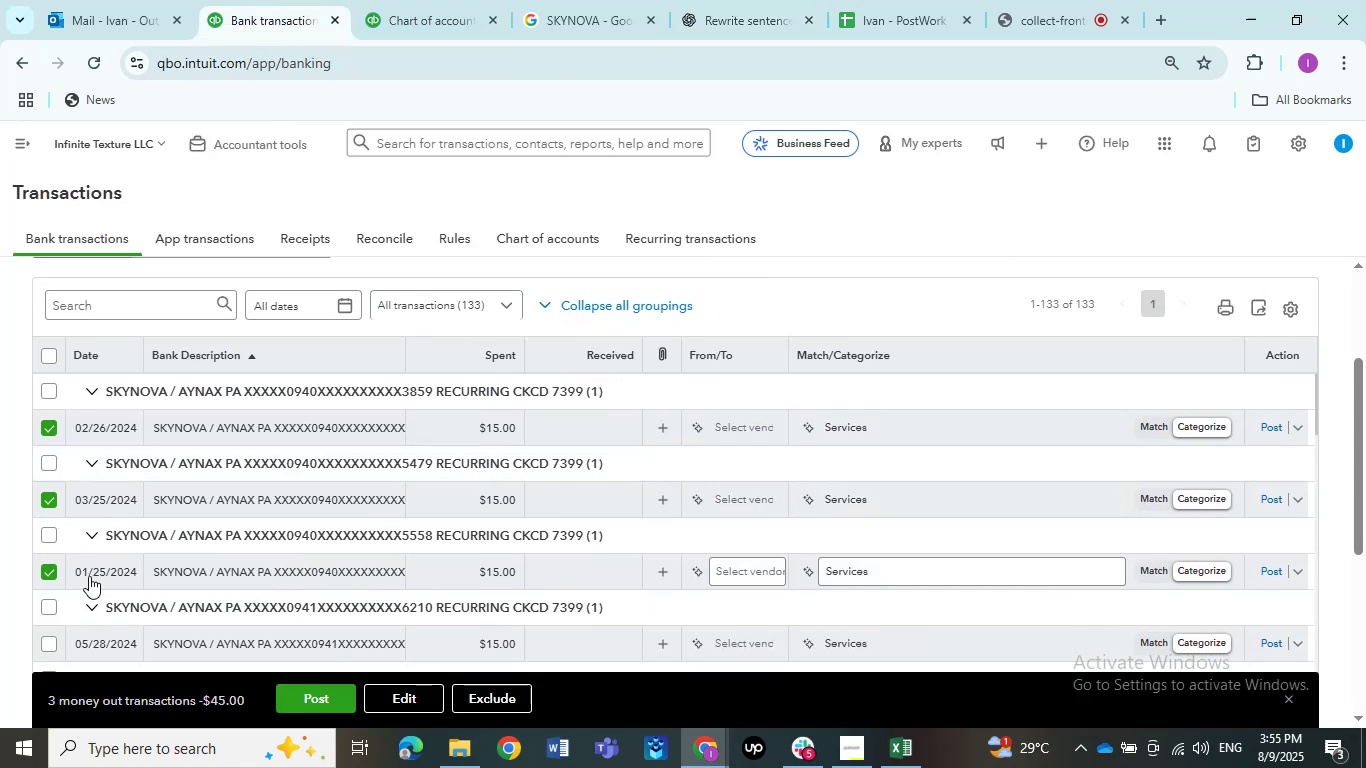 
scroll: coordinate [89, 576], scroll_direction: down, amount: 1.0
 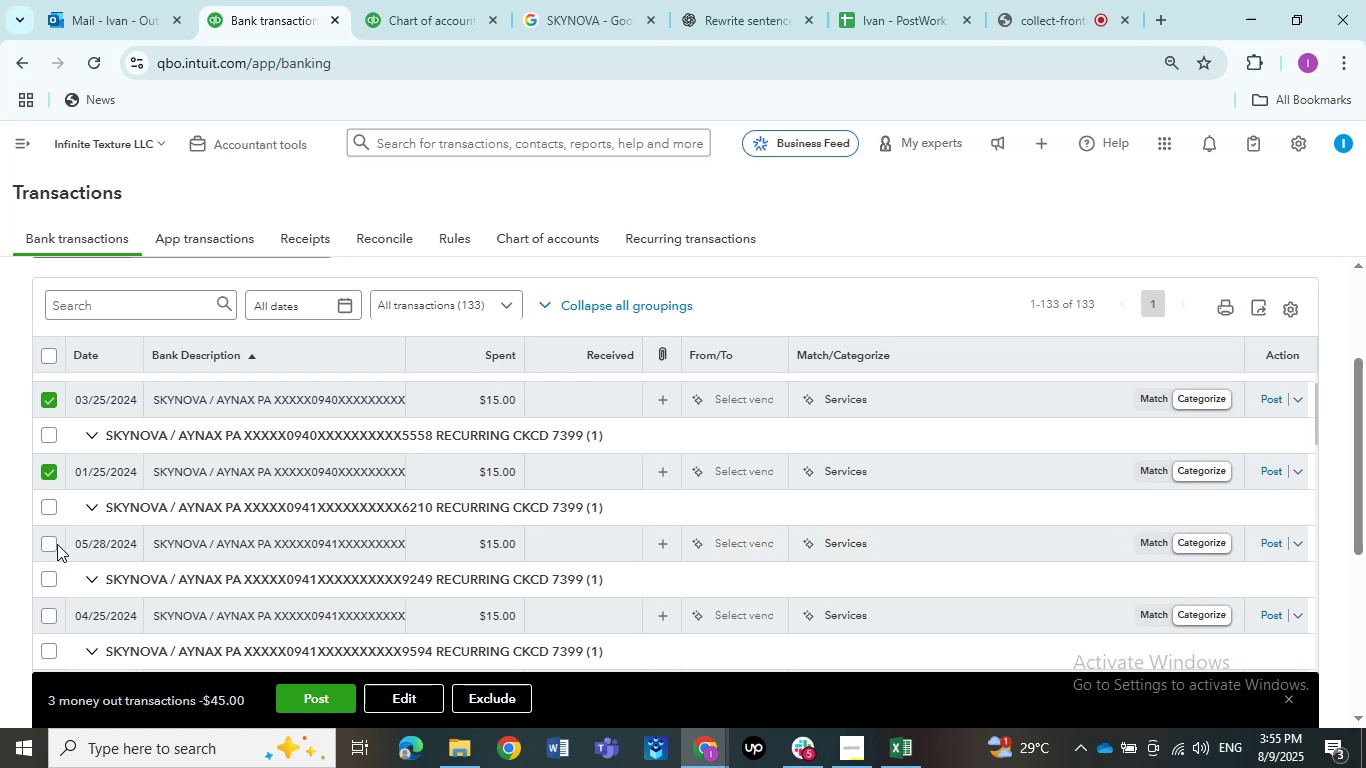 
left_click([48, 544])
 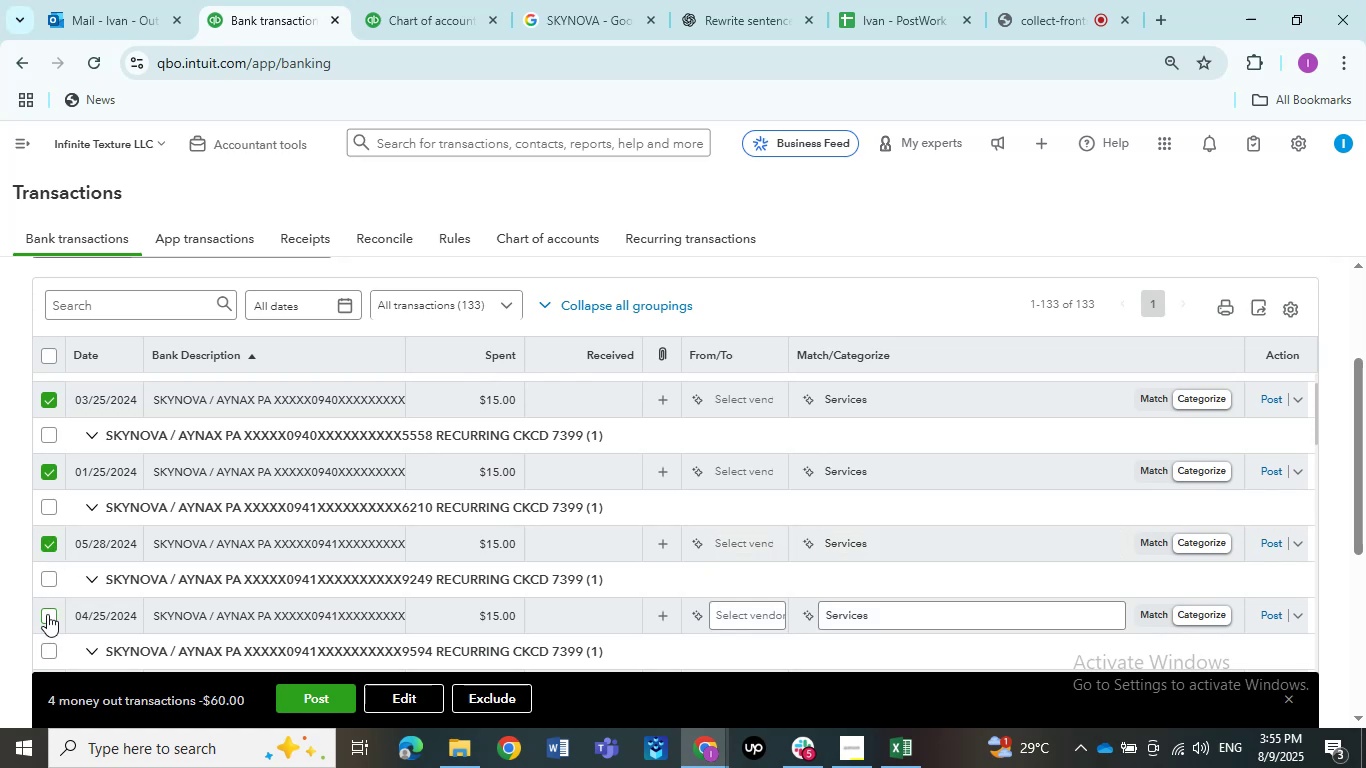 
left_click([47, 614])
 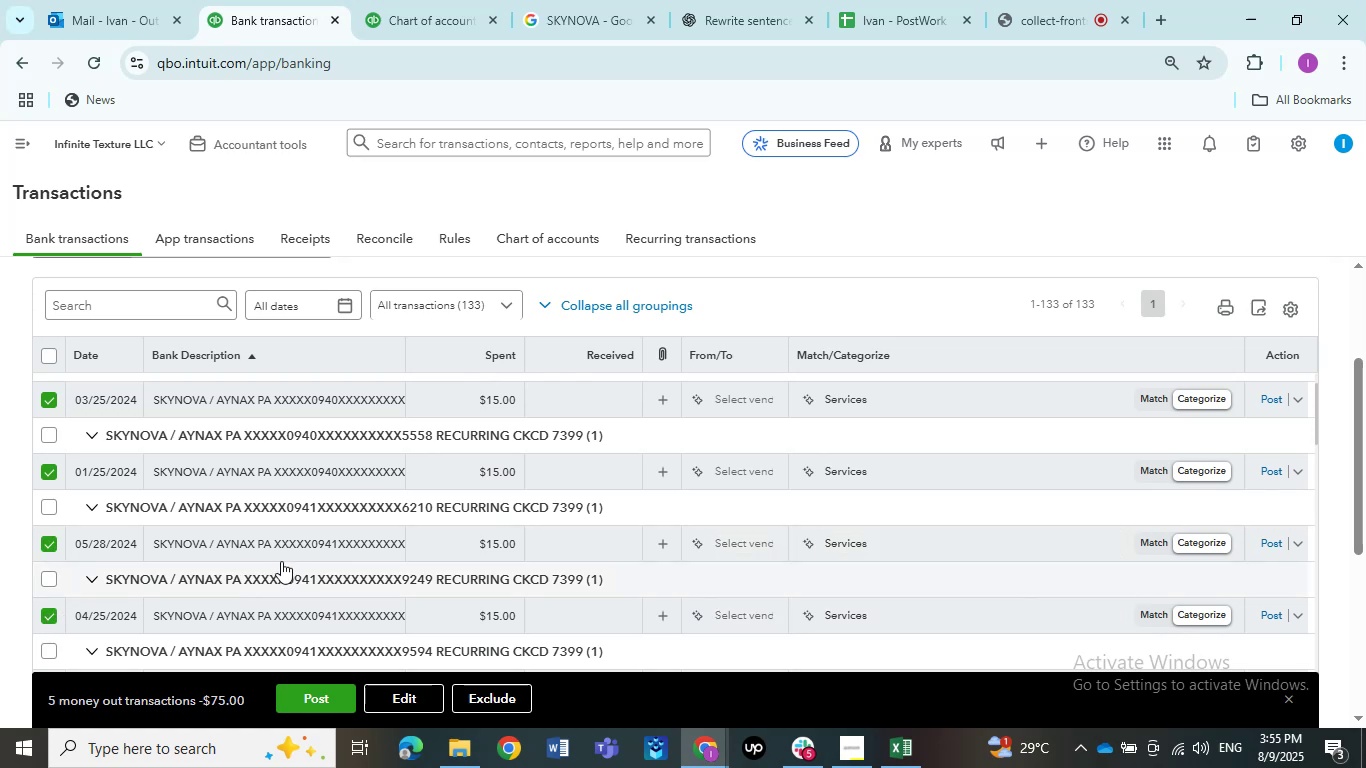 
scroll: coordinate [164, 573], scroll_direction: down, amount: 3.0
 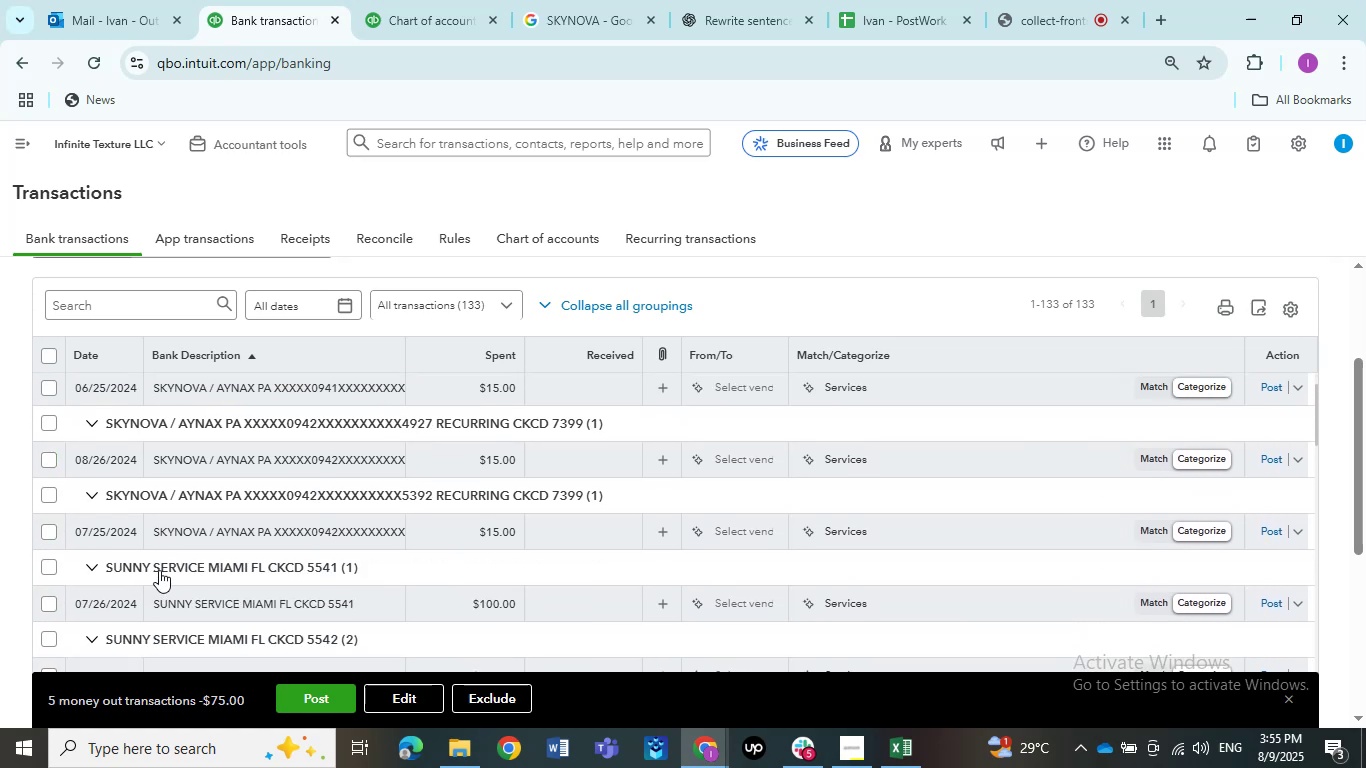 
scroll: coordinate [159, 570], scroll_direction: up, amount: 1.0
 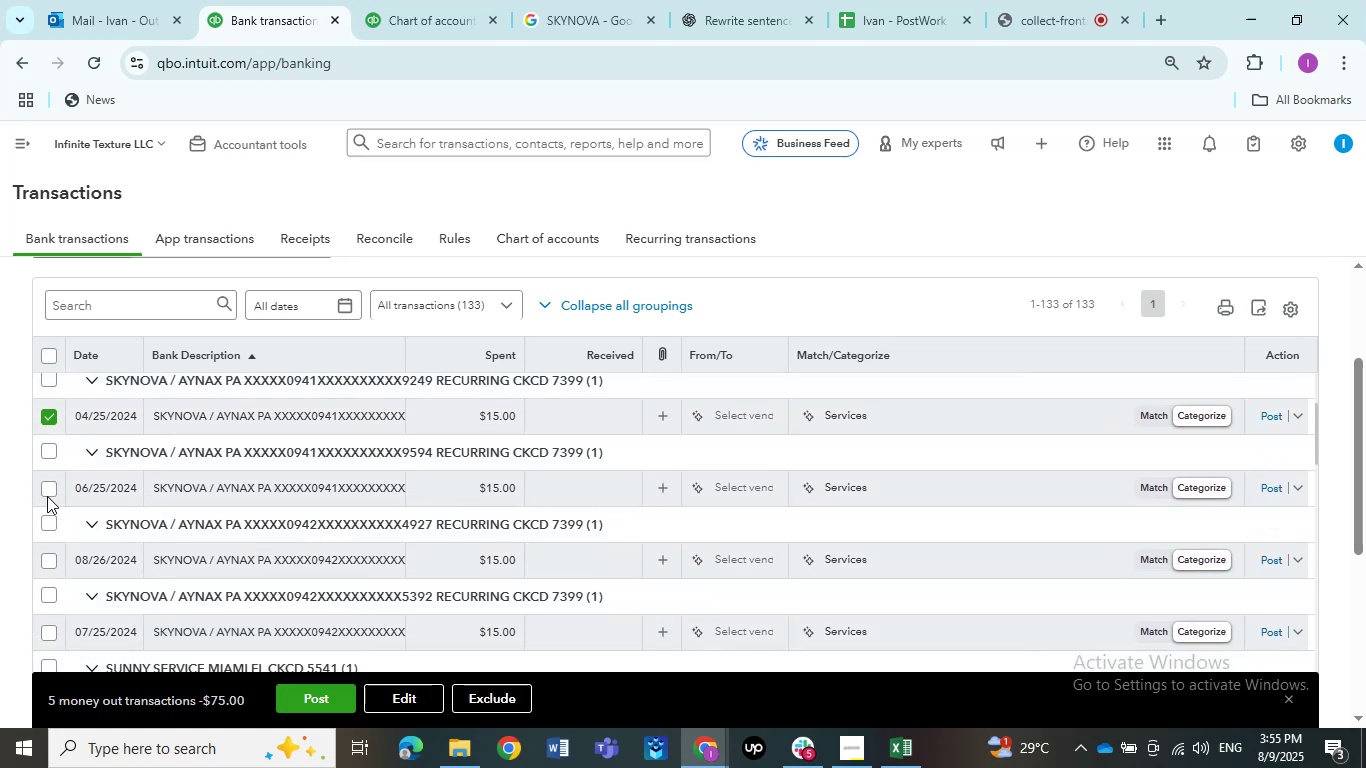 
left_click([47, 496])
 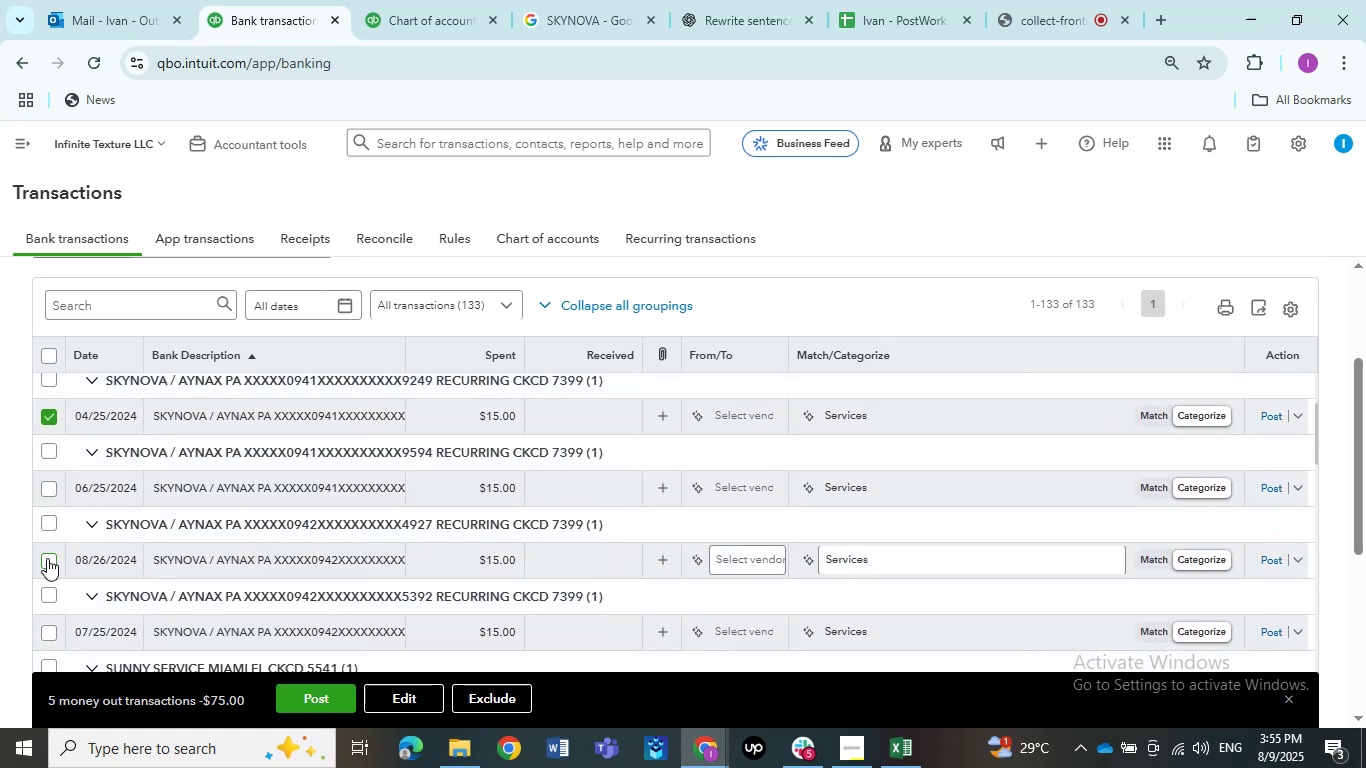 
left_click([47, 558])
 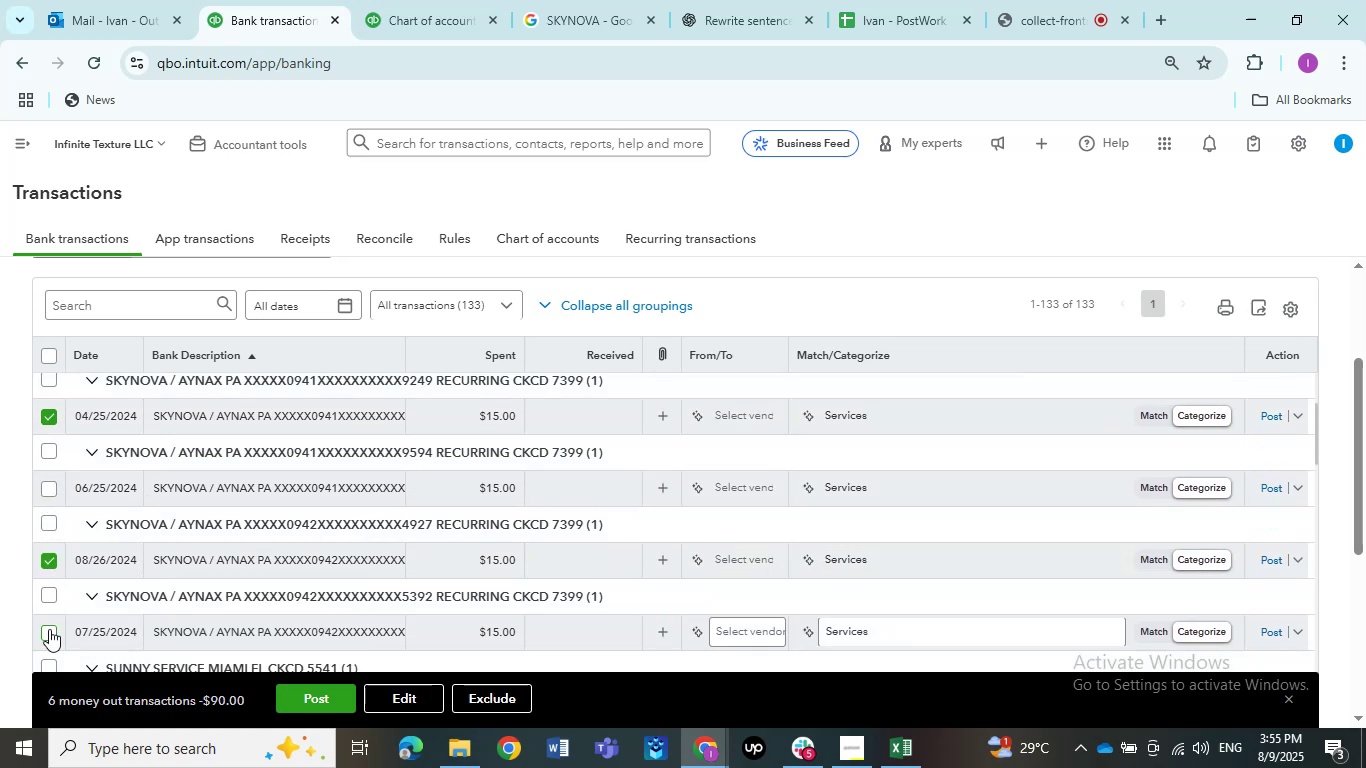 
left_click([49, 629])
 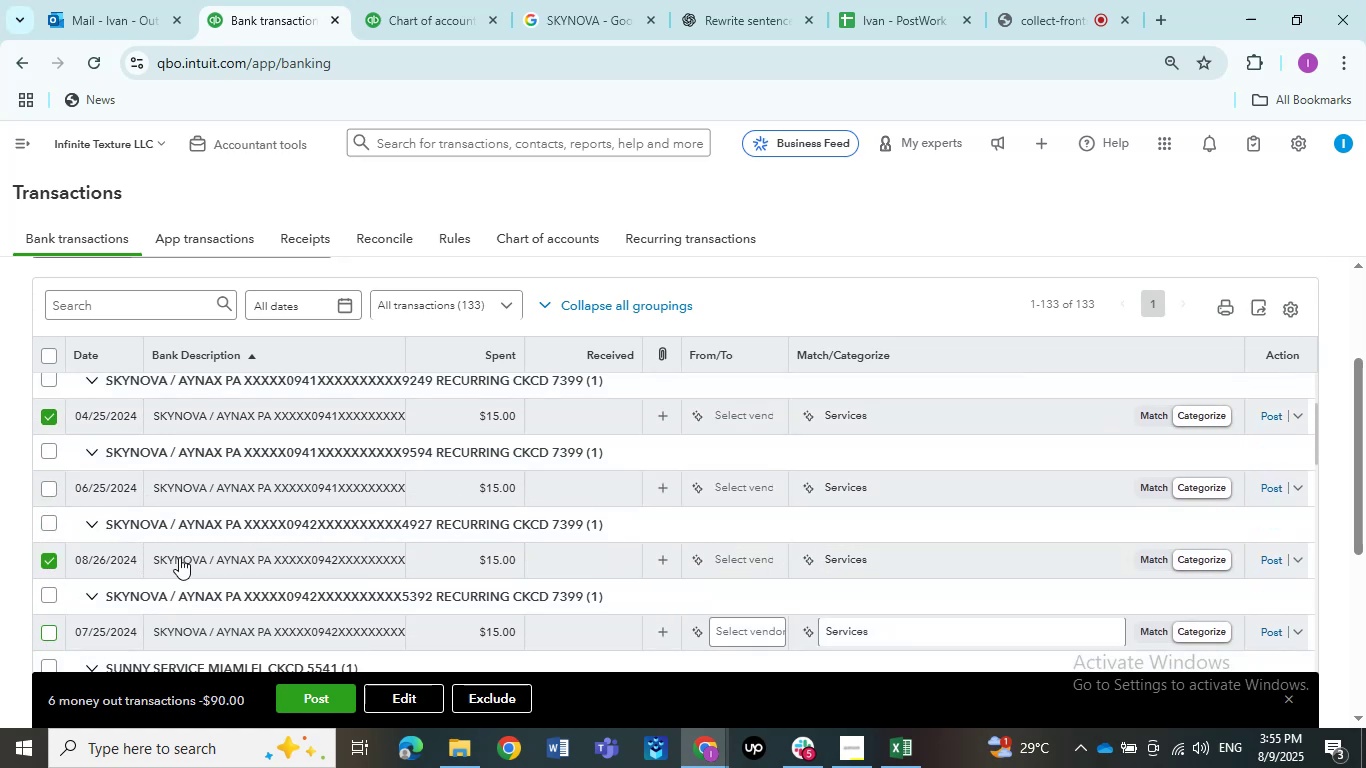 
scroll: coordinate [179, 557], scroll_direction: down, amount: 1.0
 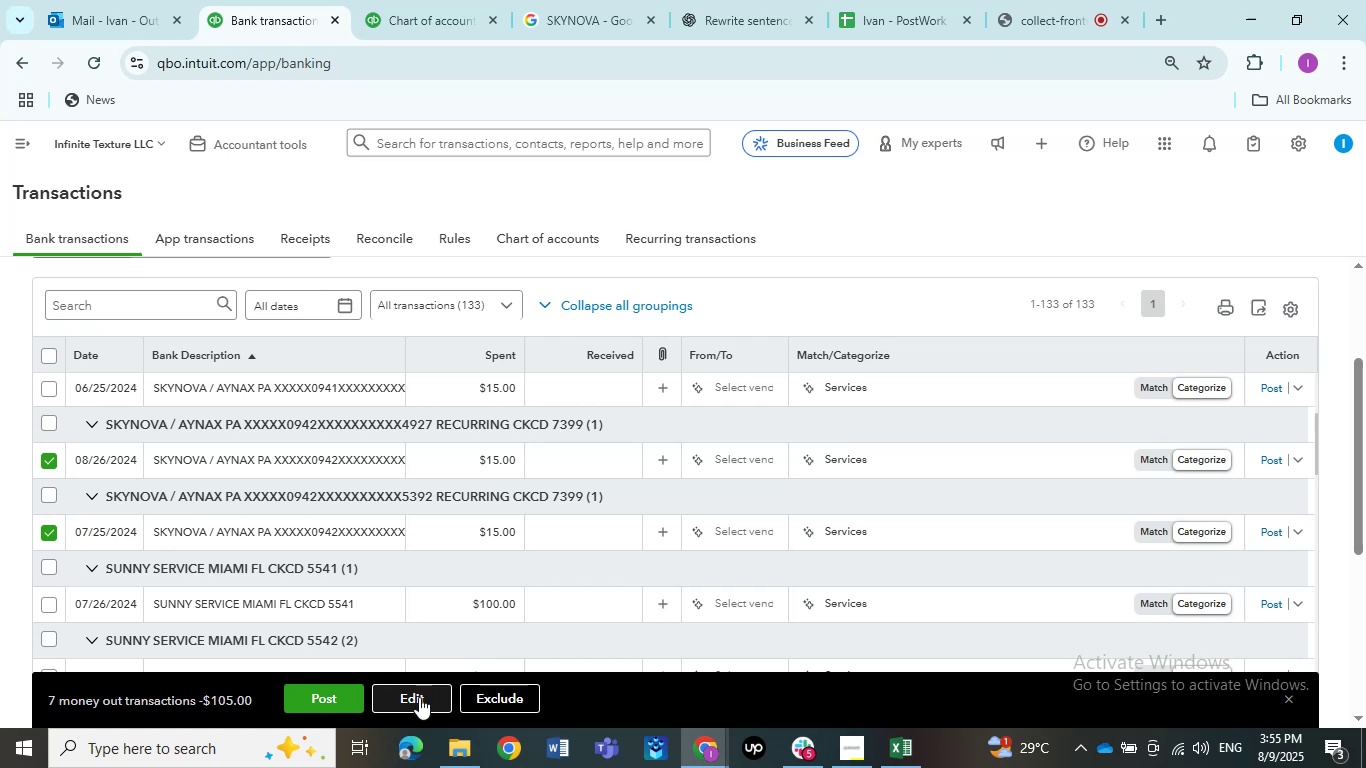 
left_click([419, 697])
 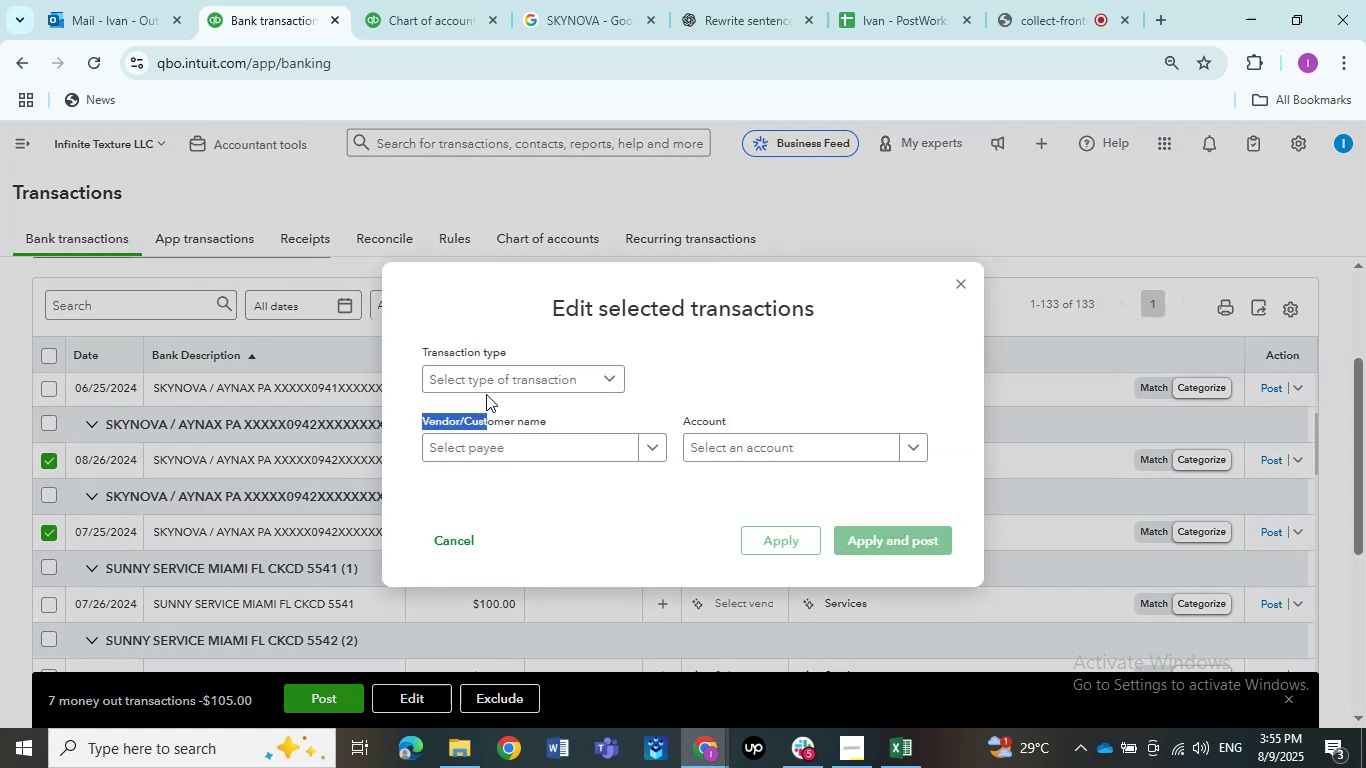 
double_click([481, 386])
 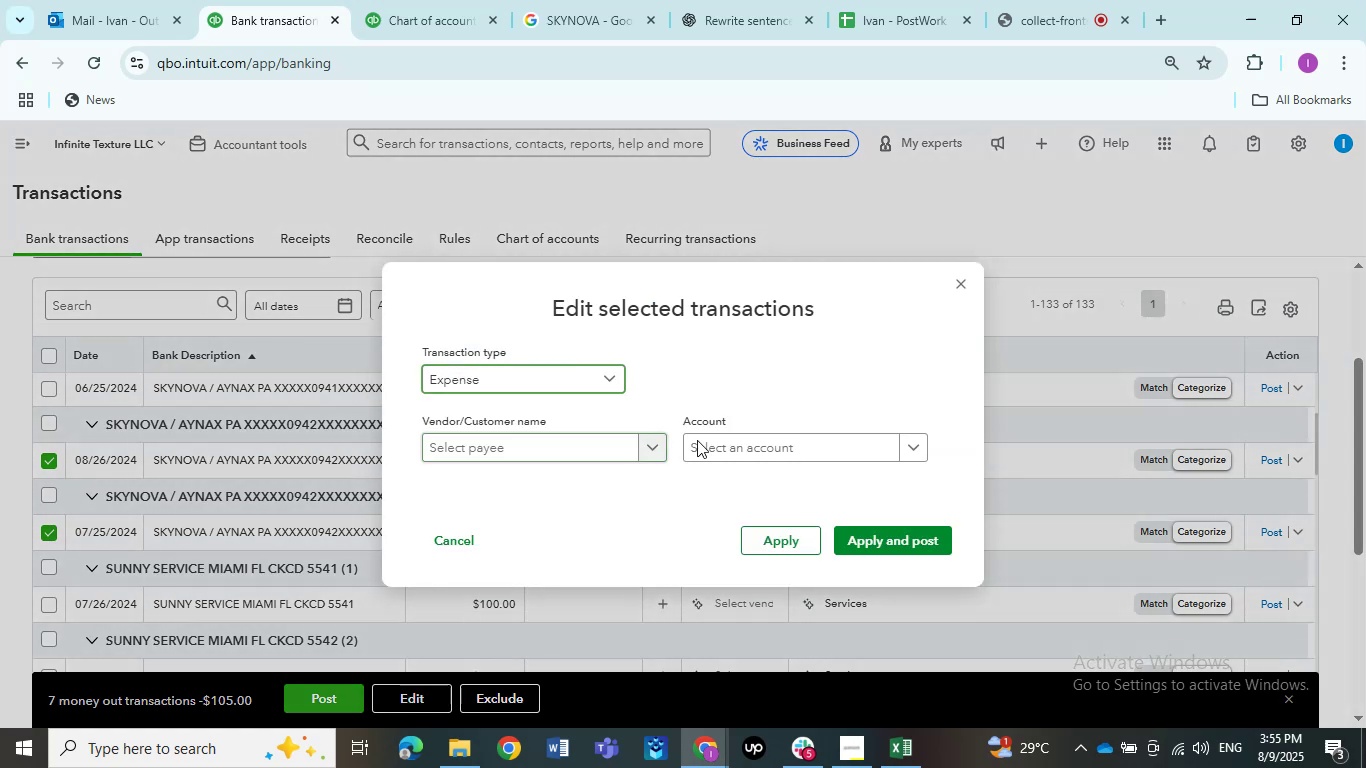 
double_click([722, 439])
 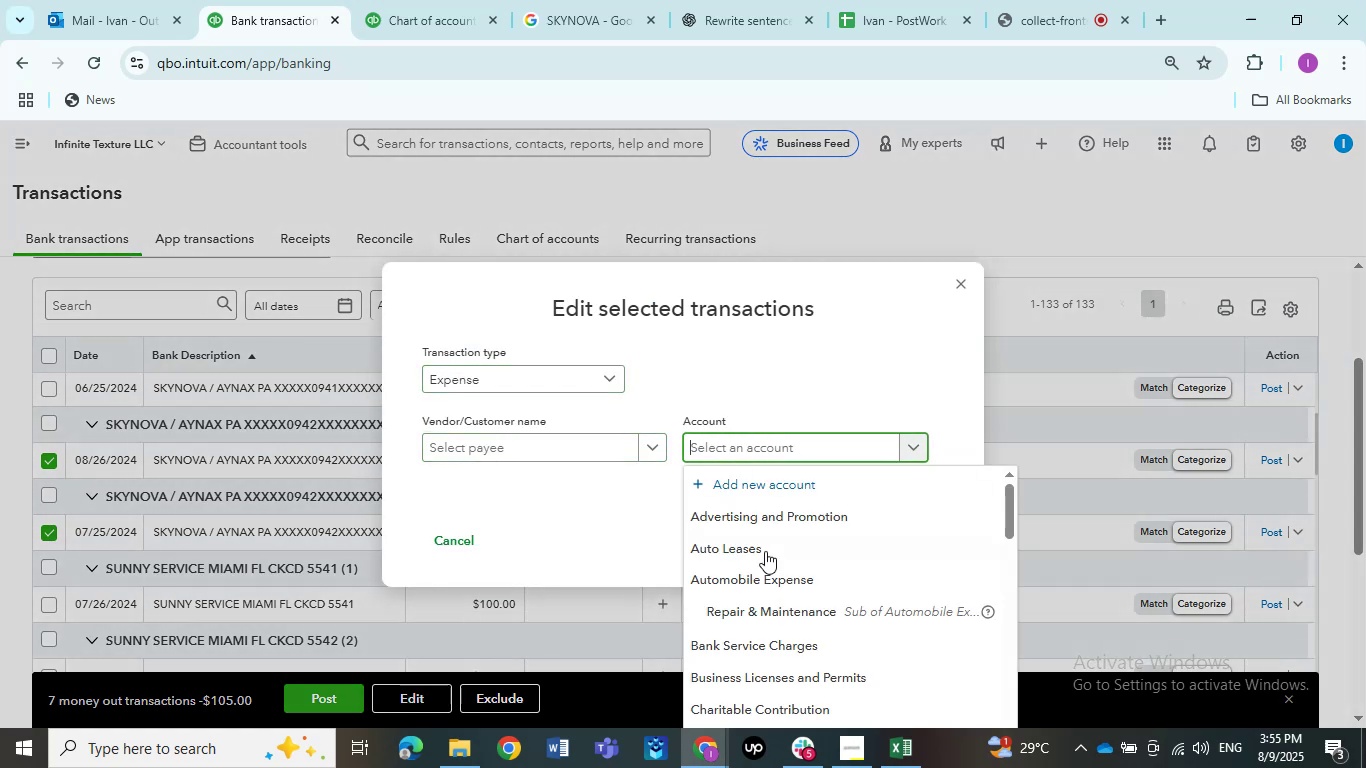 
scroll: coordinate [769, 590], scroll_direction: down, amount: 2.0
 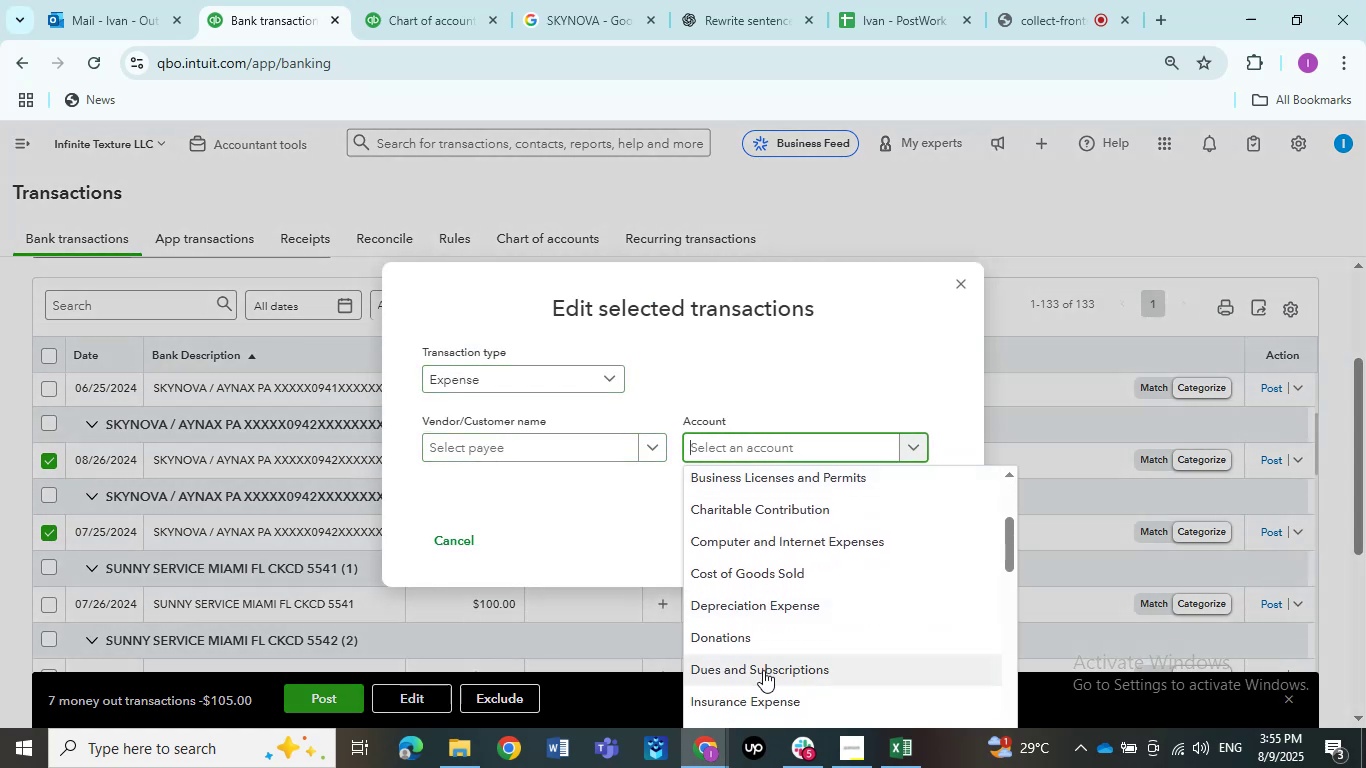 
left_click([761, 671])
 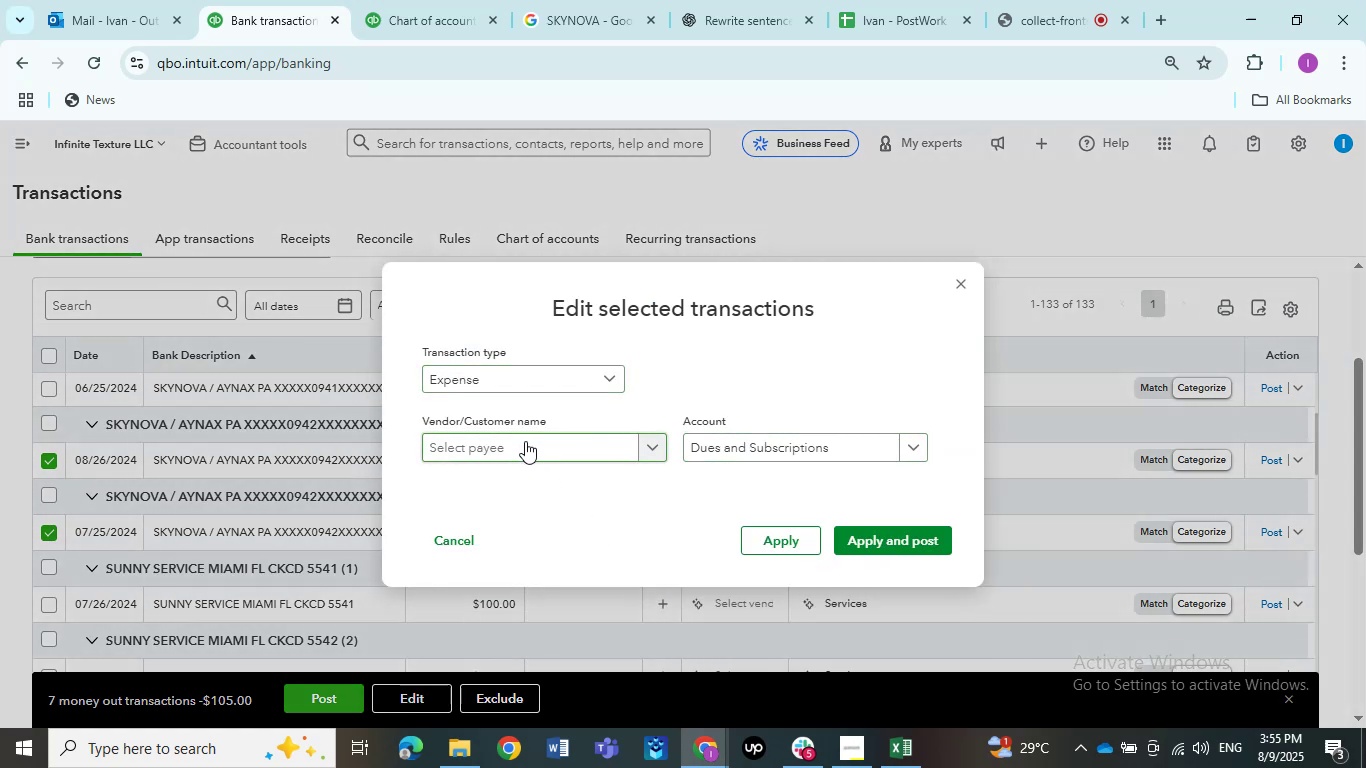 
left_click([525, 448])
 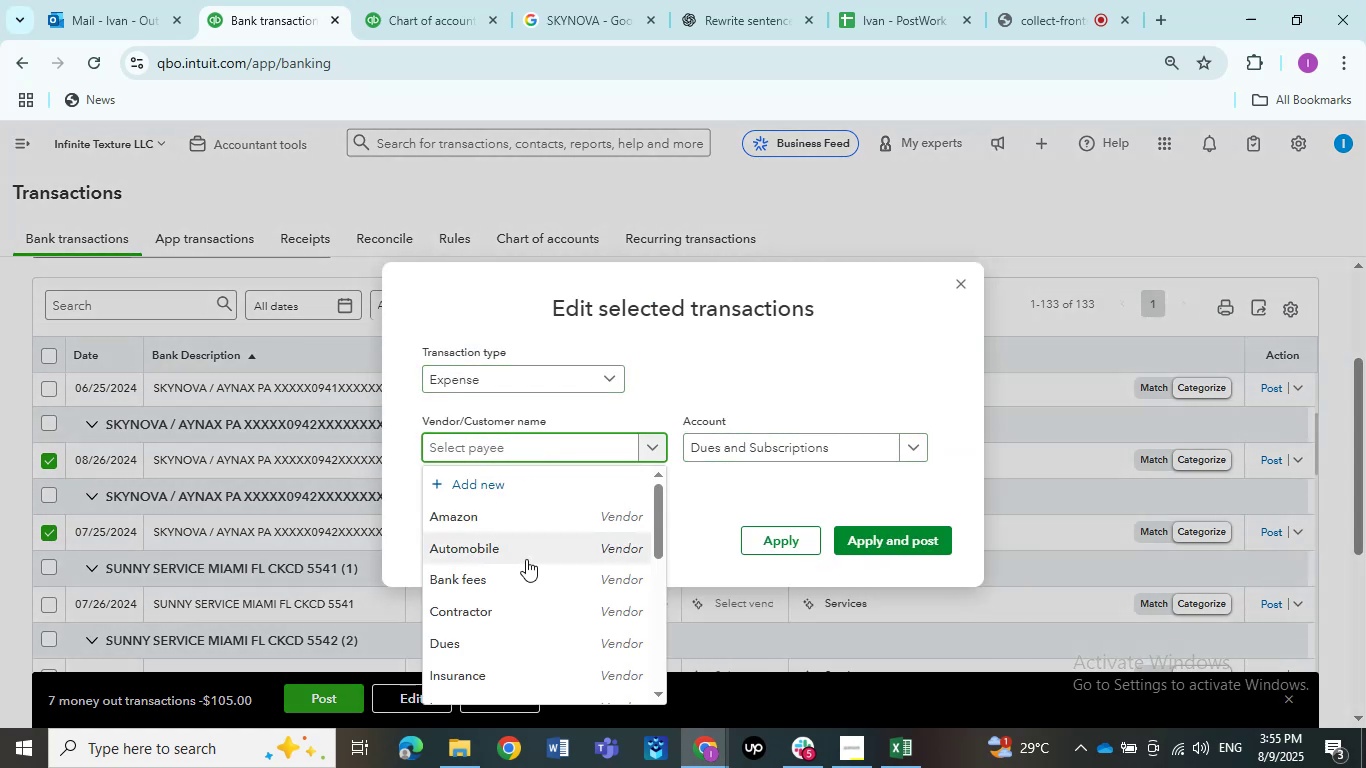 
scroll: coordinate [517, 558], scroll_direction: down, amount: 1.0
 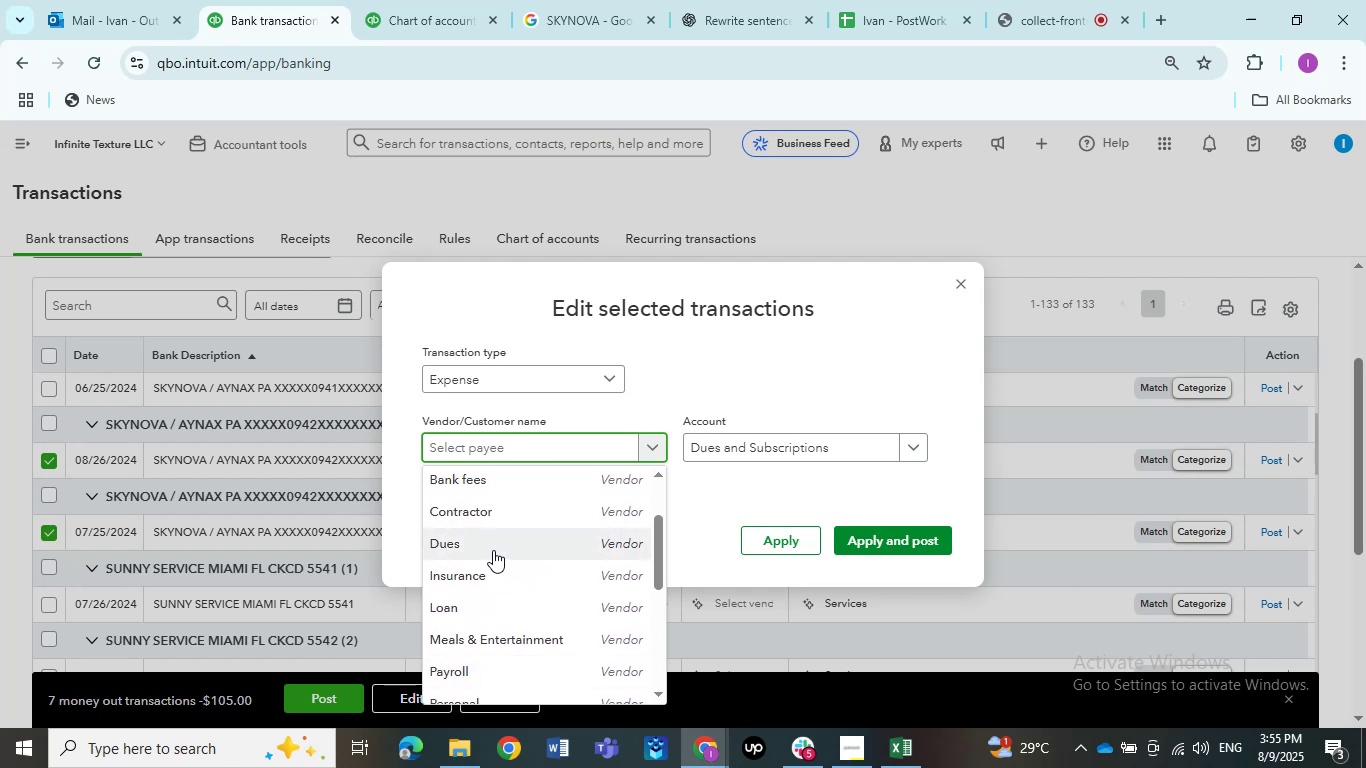 
left_click([493, 550])
 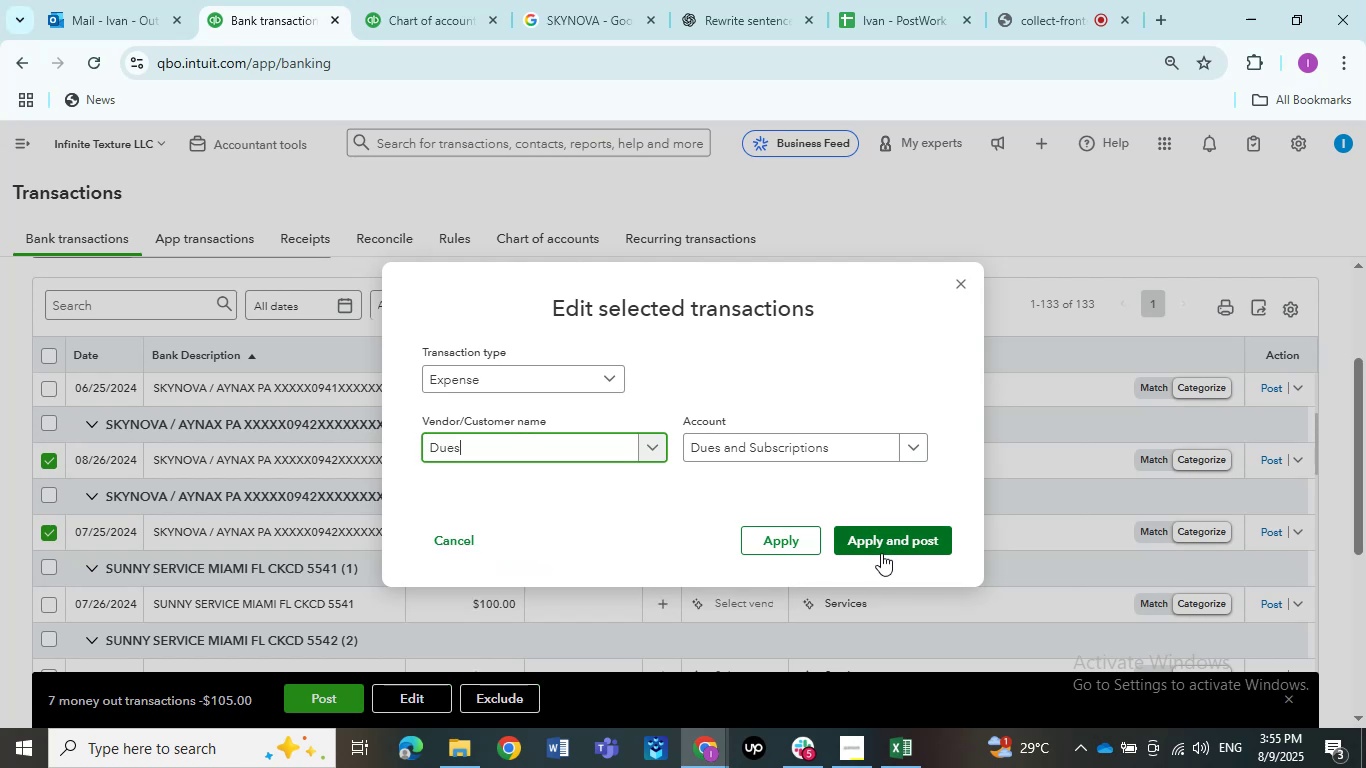 
left_click([881, 553])
 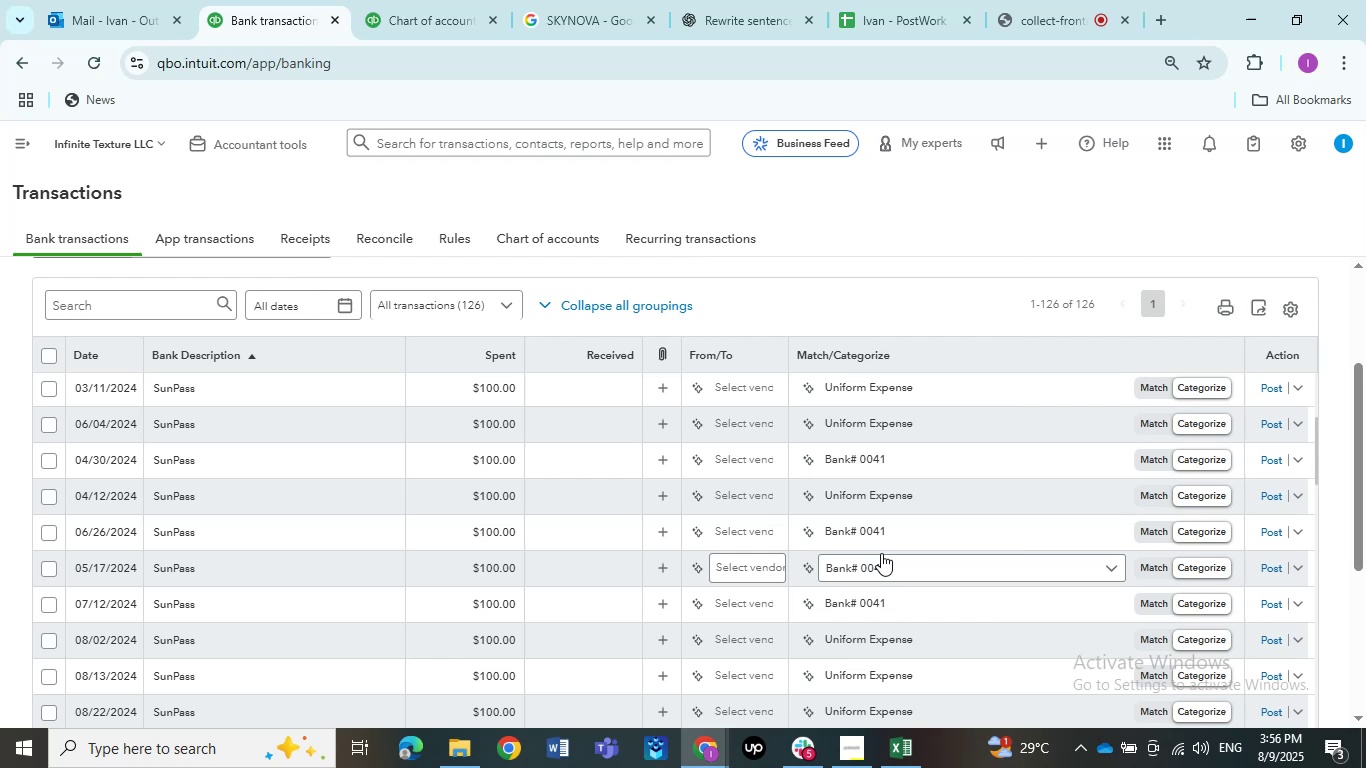 
wait(30.7)
 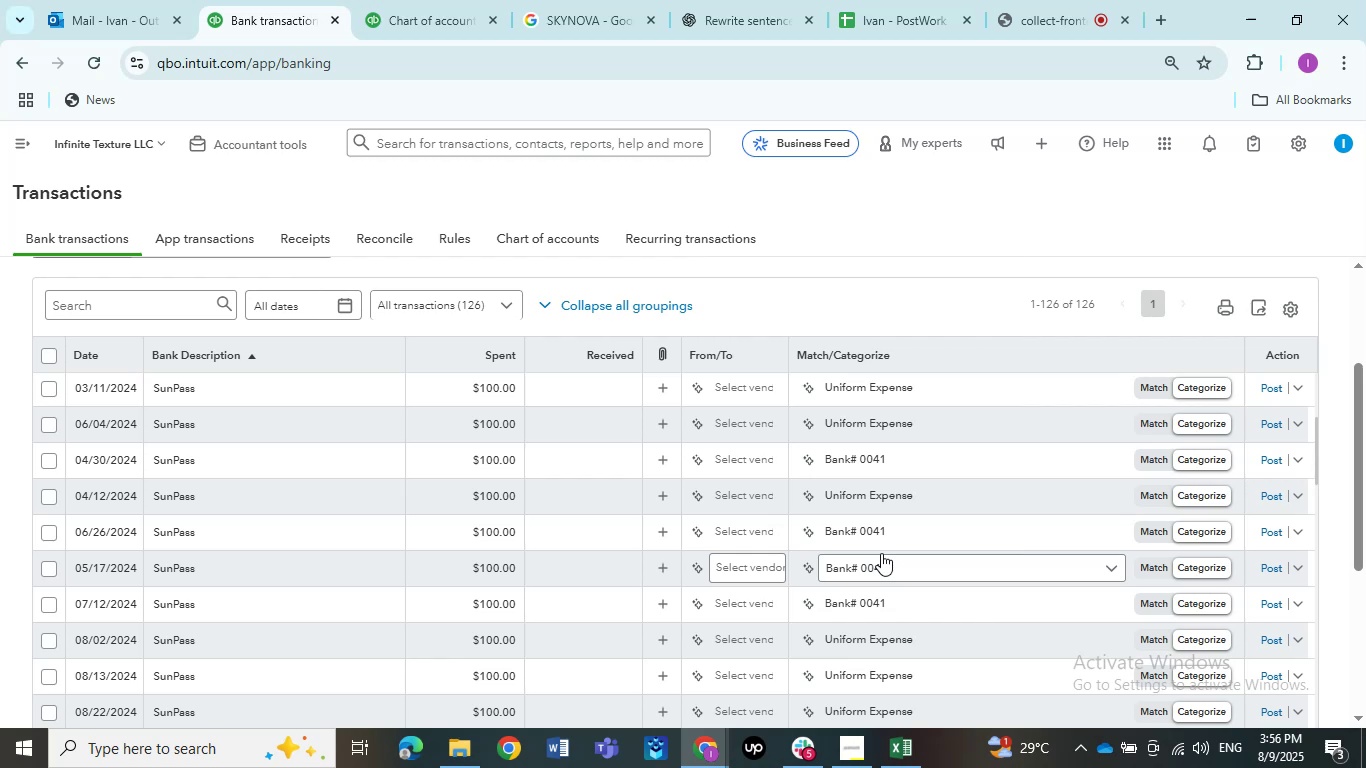 
scroll: coordinate [397, 476], scroll_direction: up, amount: 9.0
 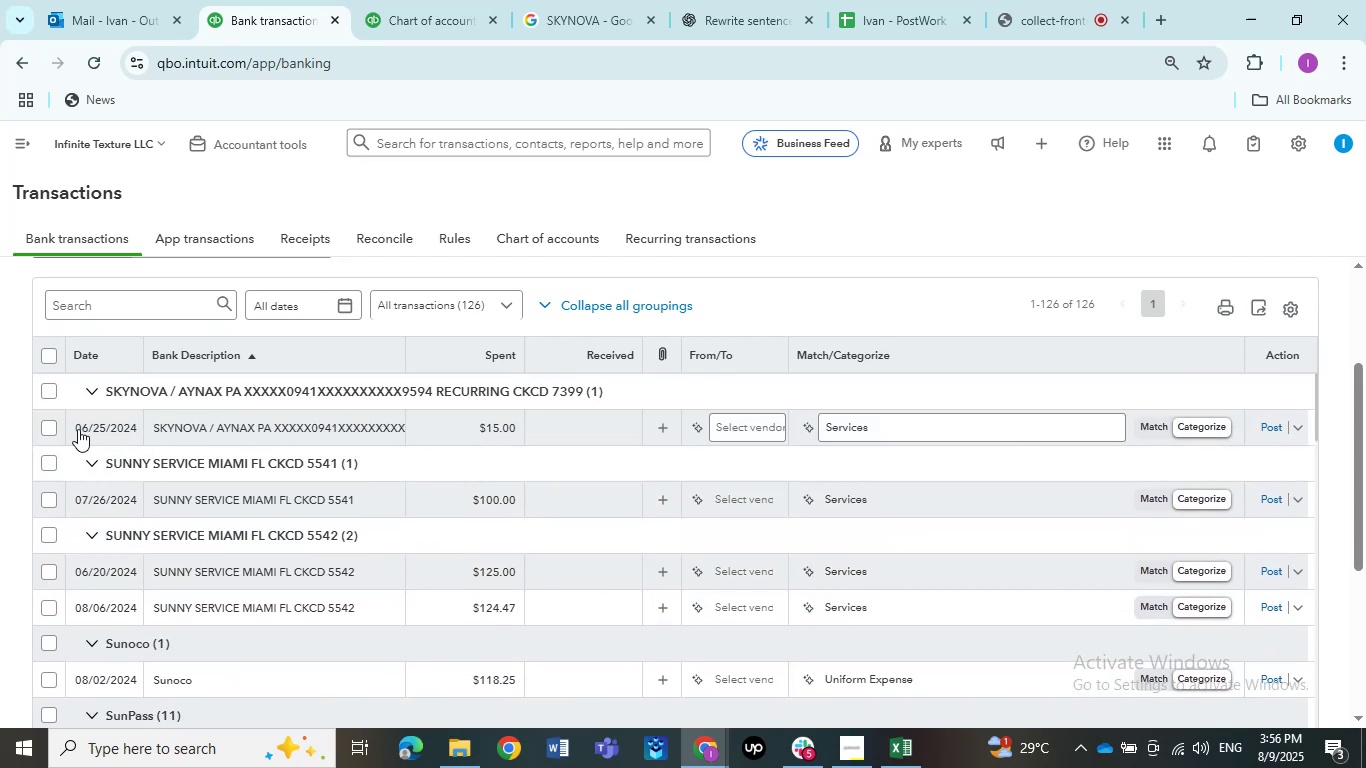 
left_click([52, 427])
 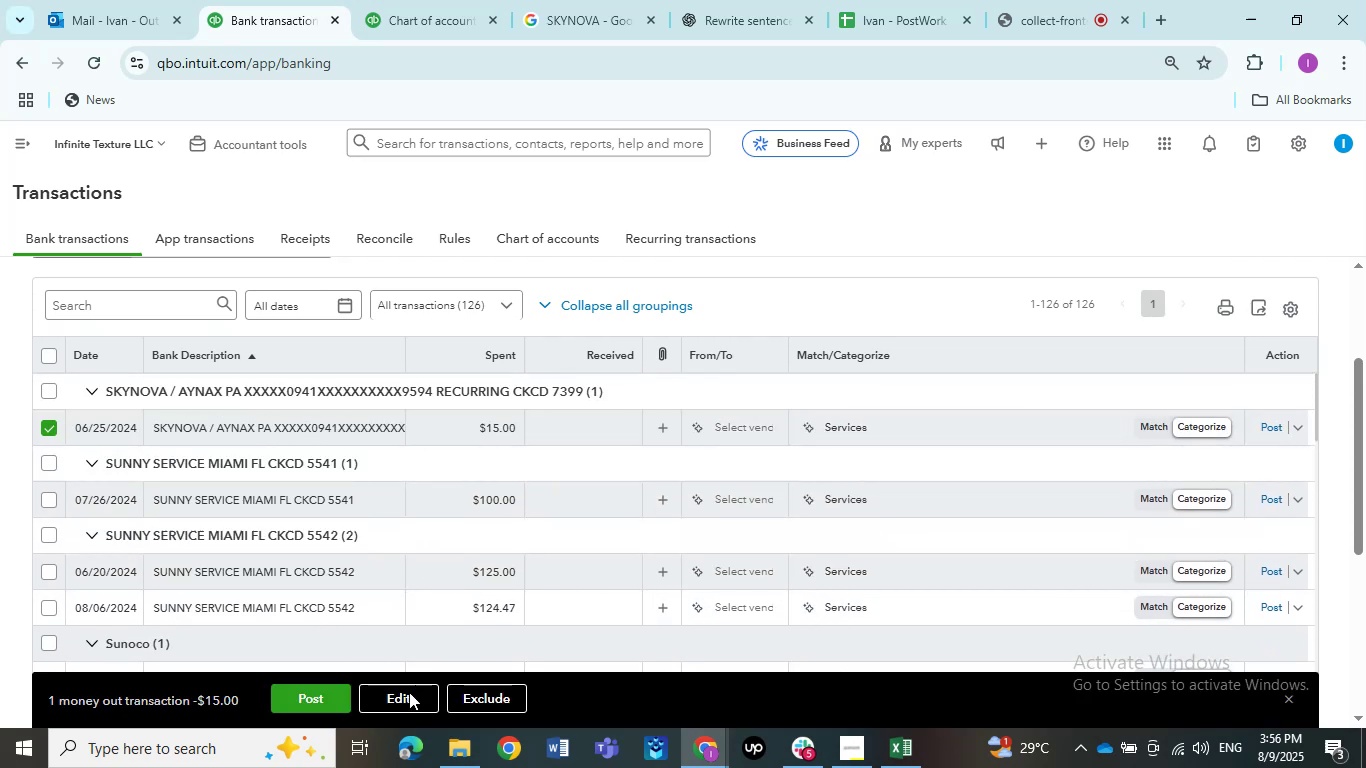 
left_click([406, 694])
 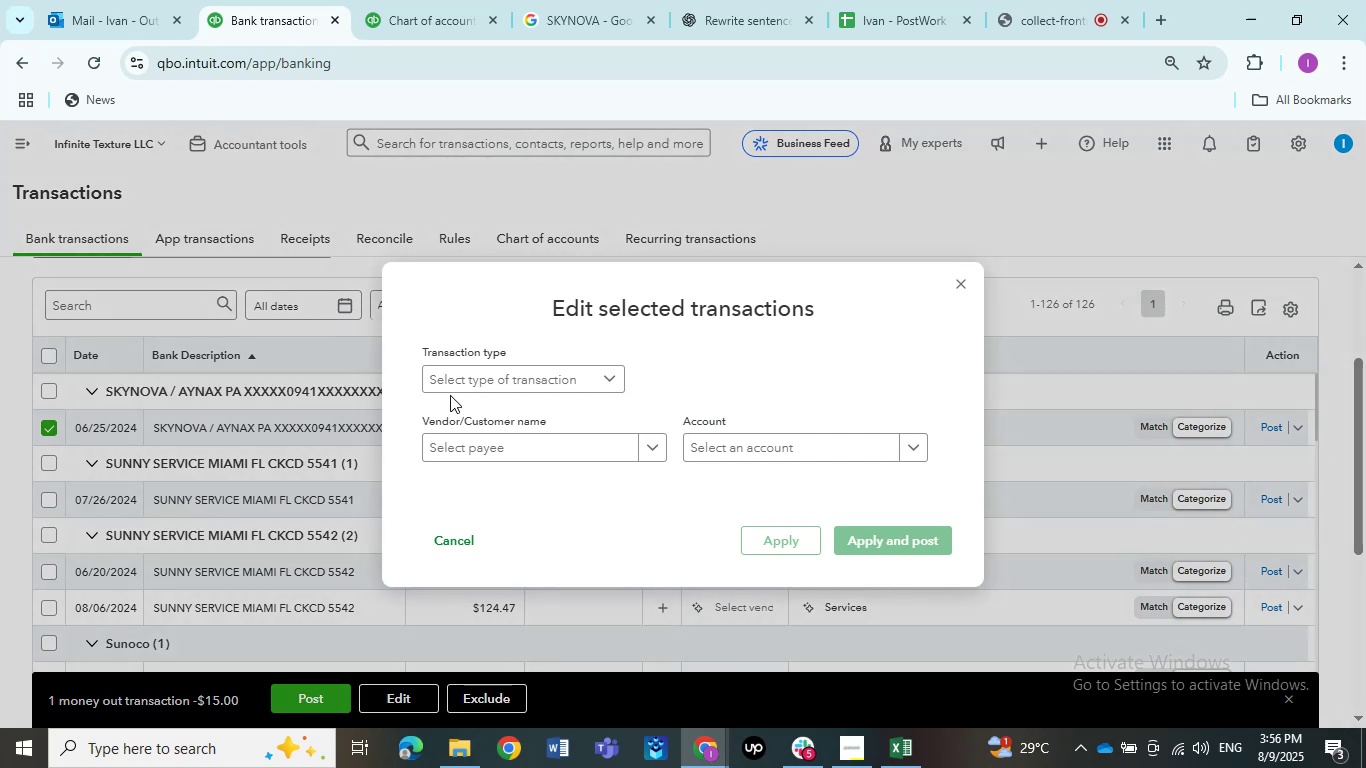 
left_click([456, 383])
 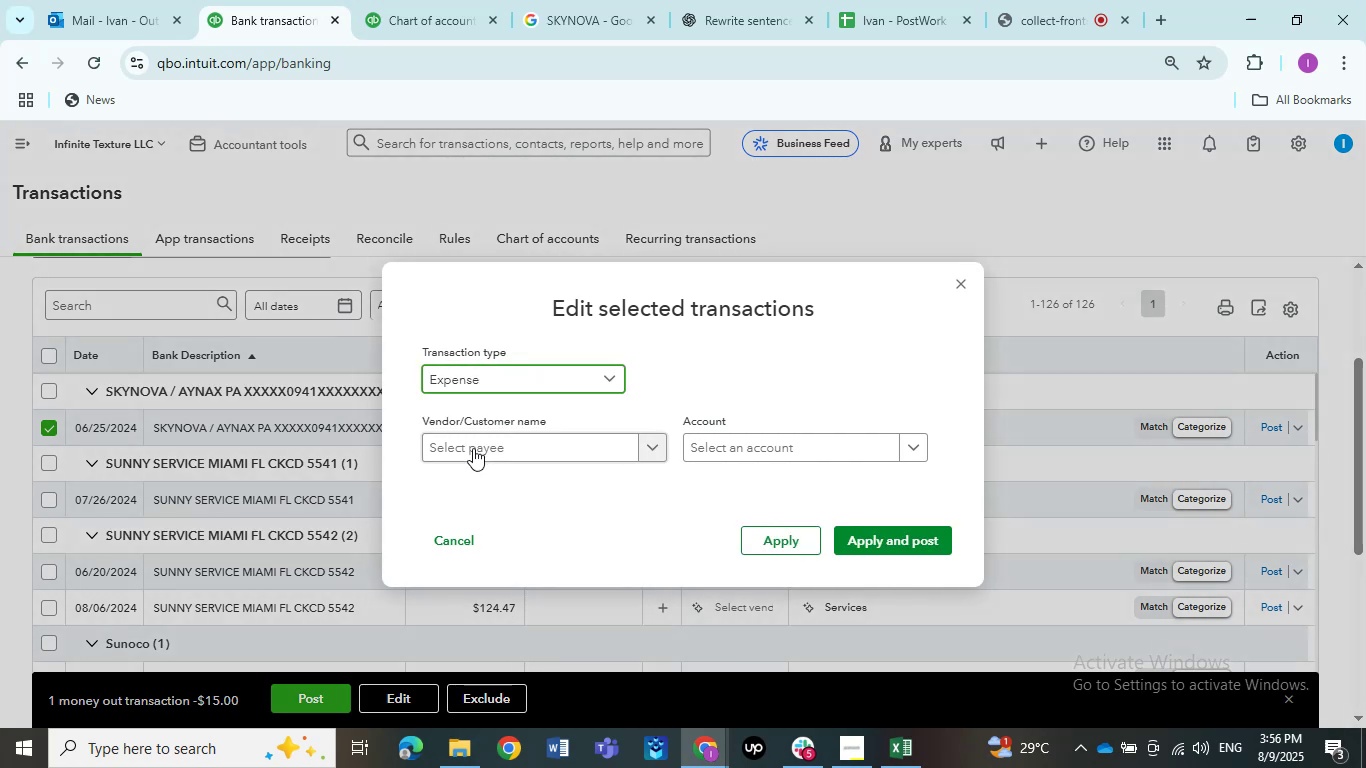 
double_click([473, 448])
 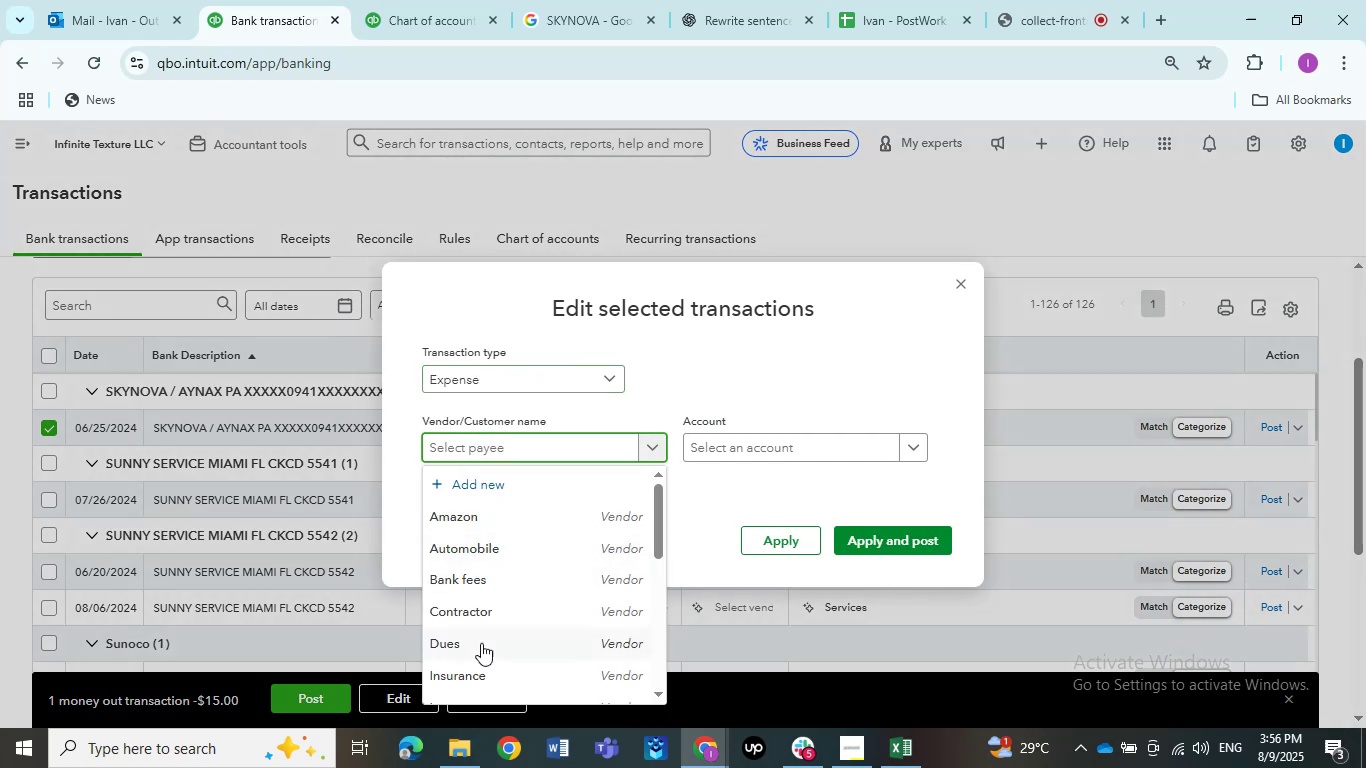 
left_click([481, 643])
 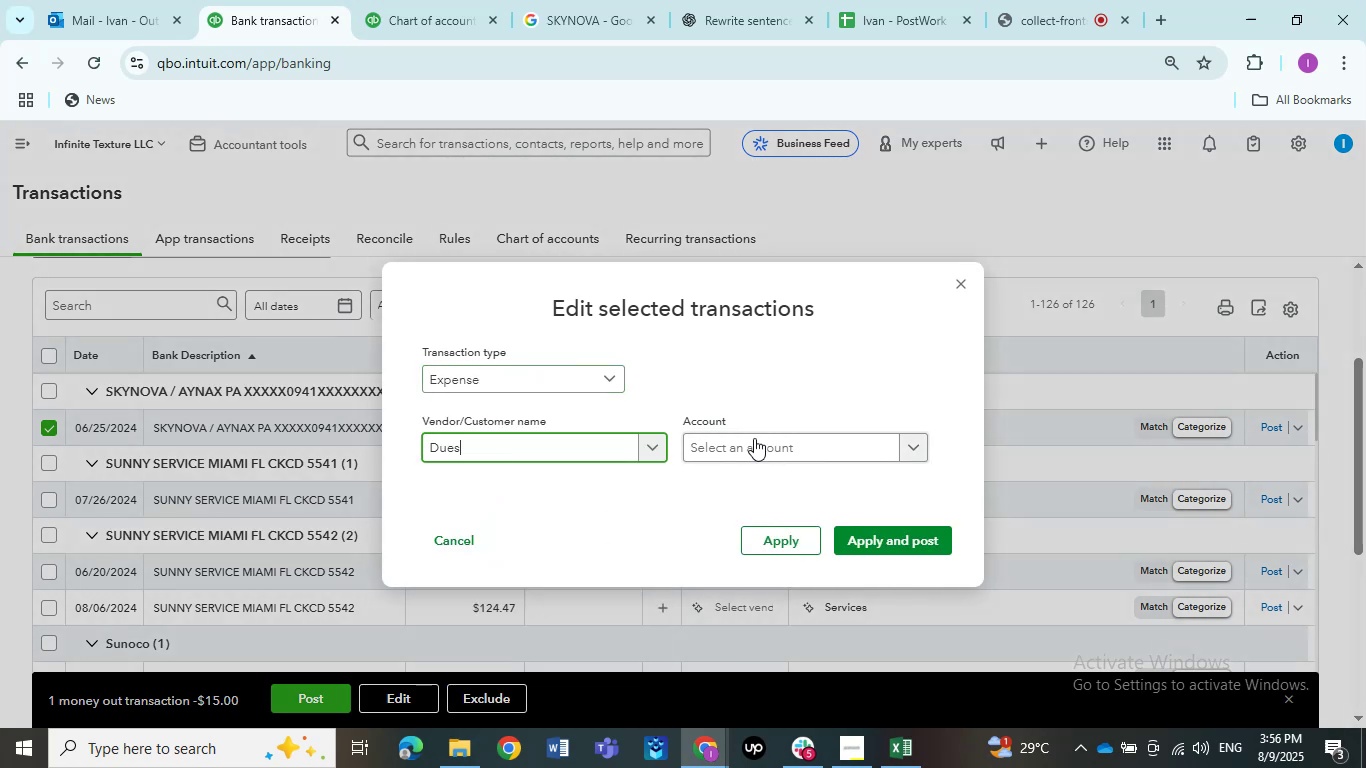 
left_click([754, 440])
 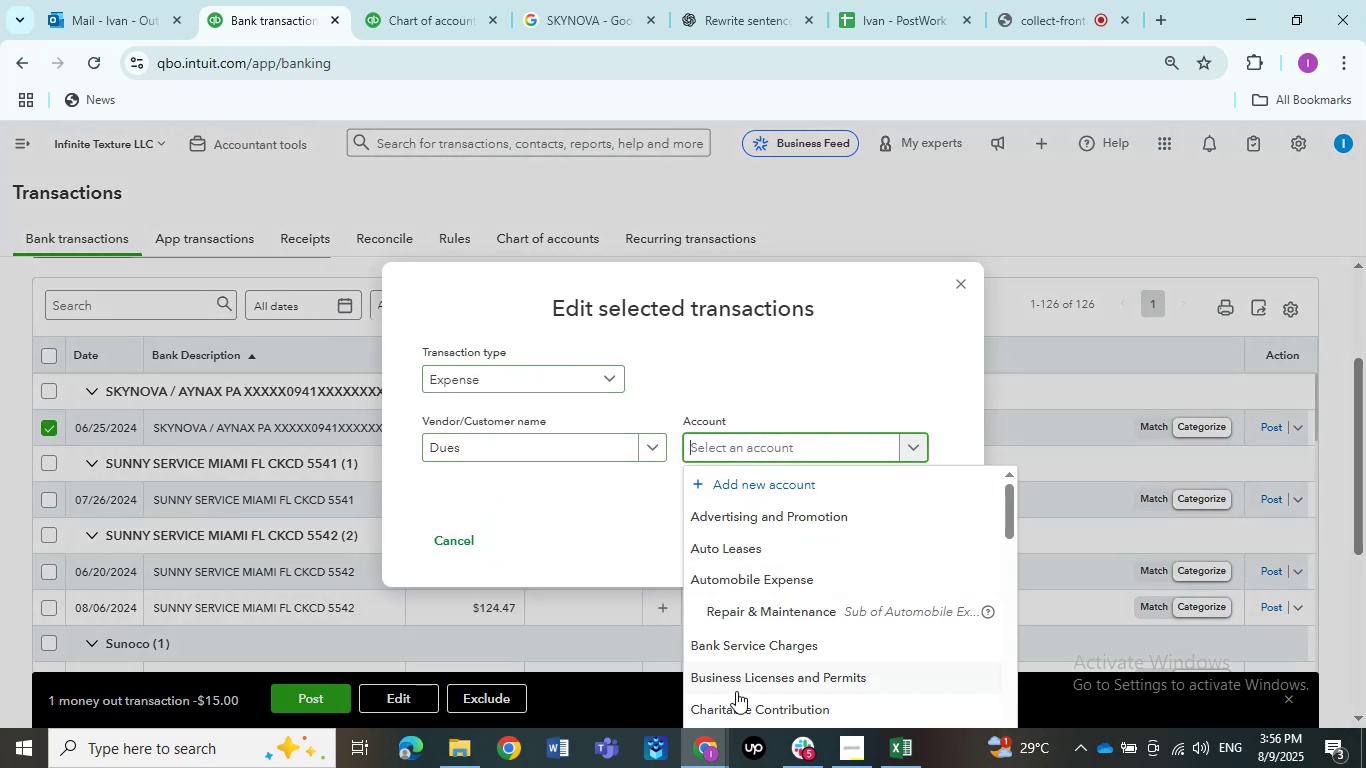 
scroll: coordinate [728, 606], scroll_direction: up, amount: 1.0
 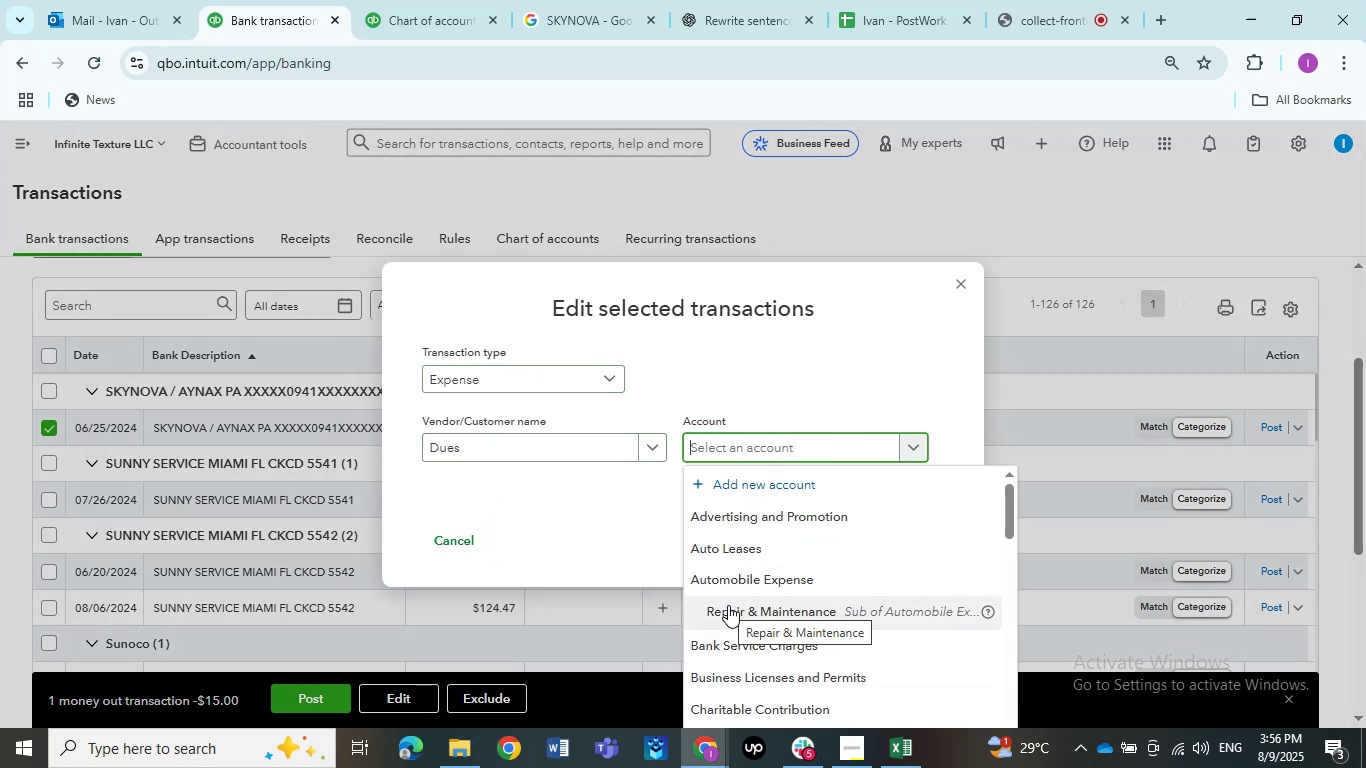 
scroll: coordinate [728, 605], scroll_direction: down, amount: 2.0
 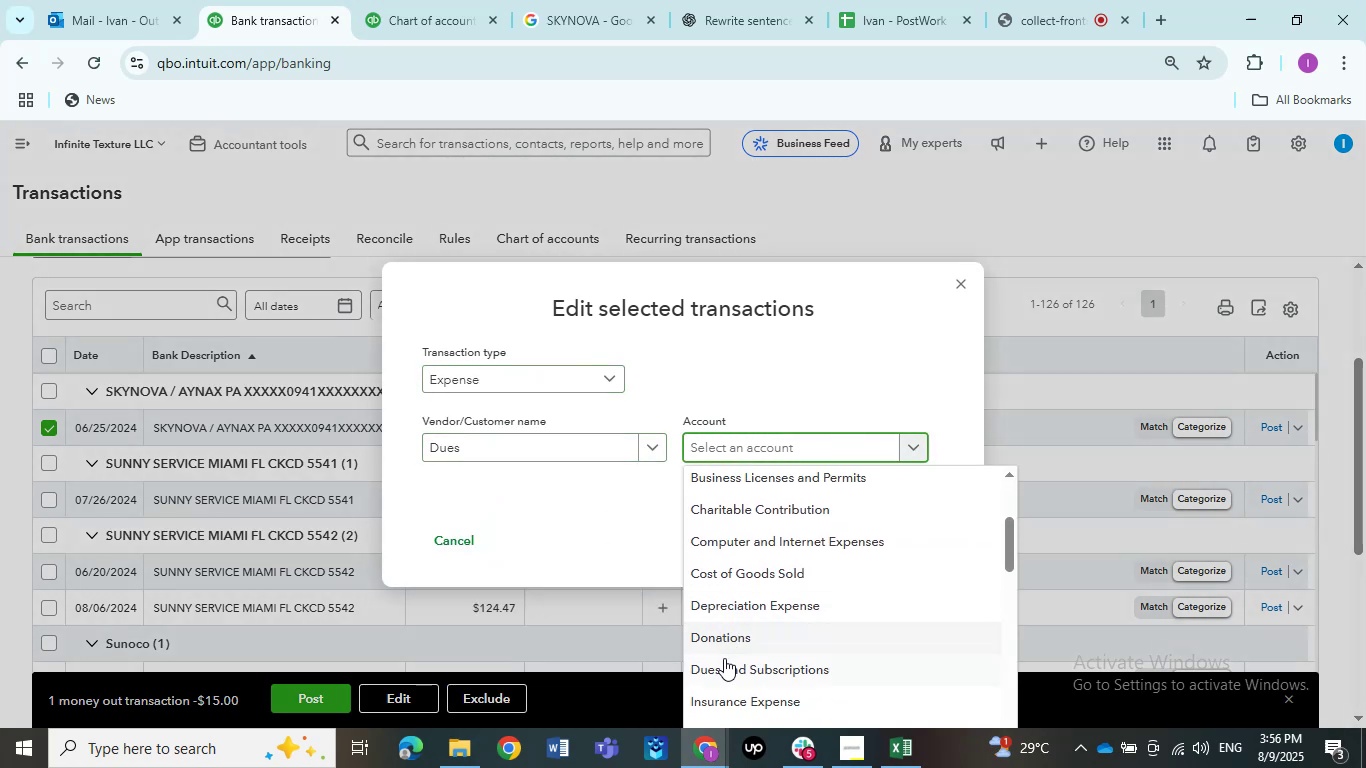 
left_click([724, 657])
 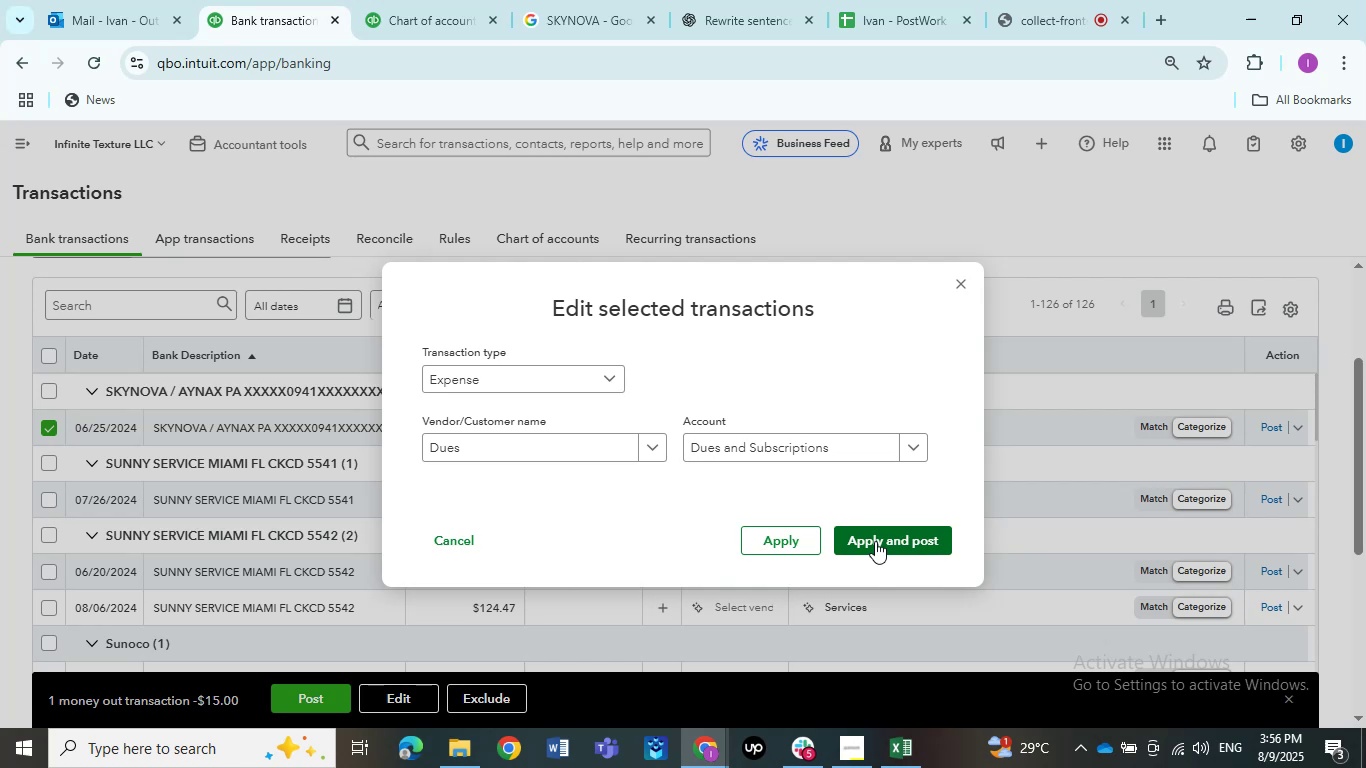 
wait(5.27)
 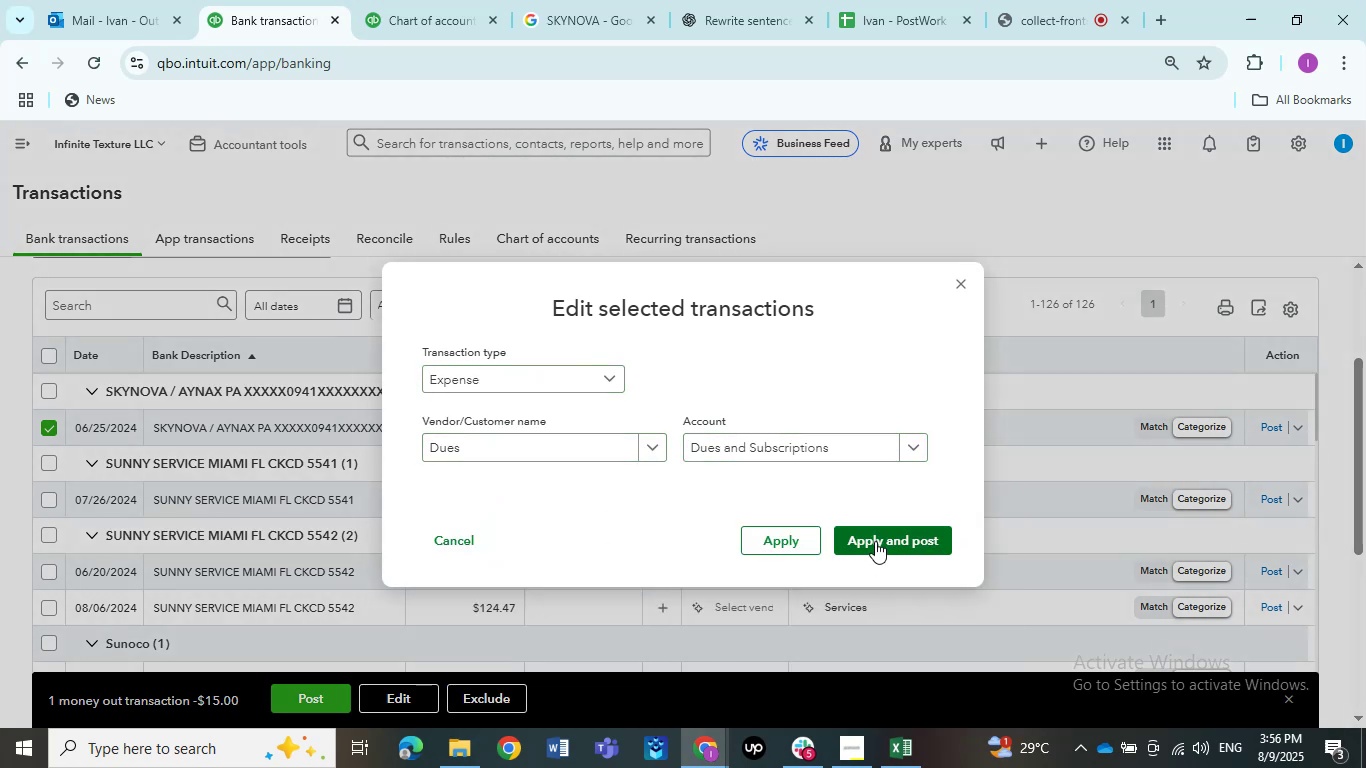 
left_click([875, 541])
 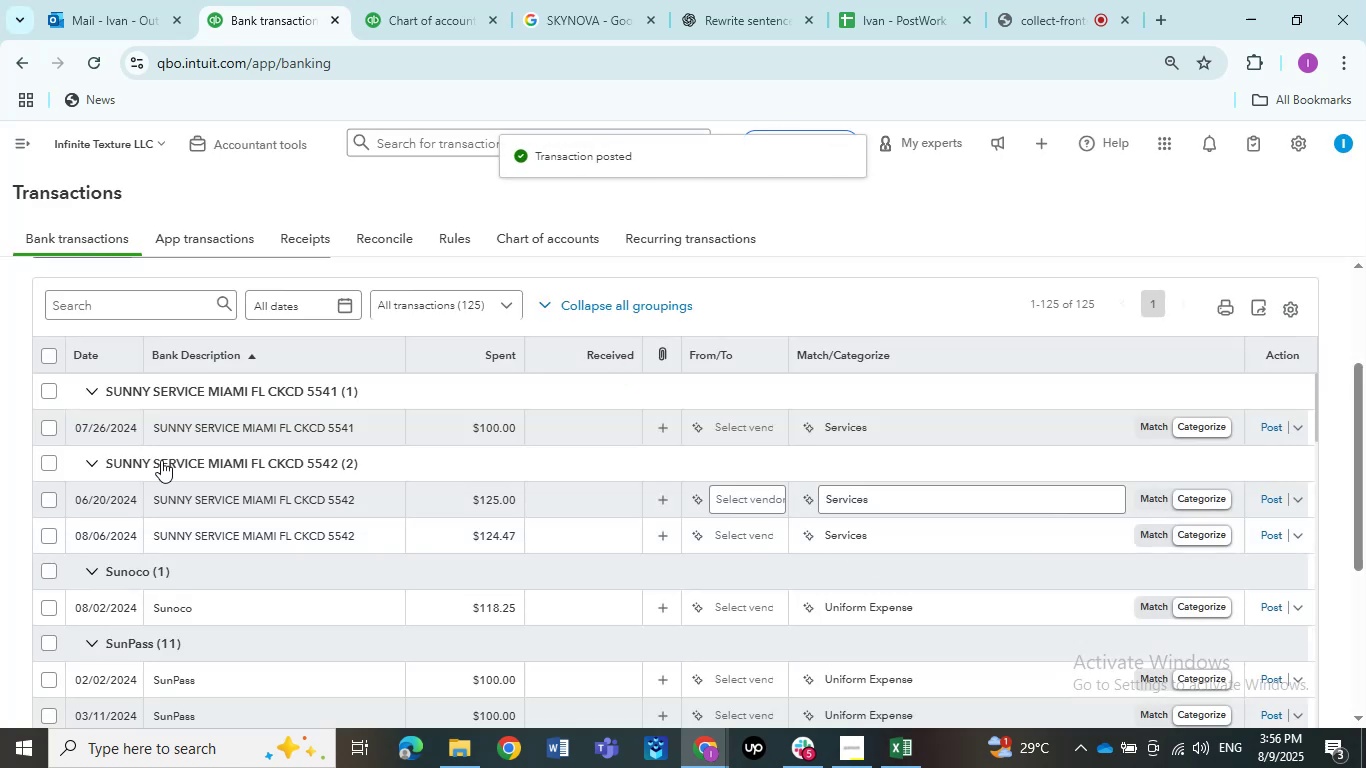 
left_click([177, 429])
 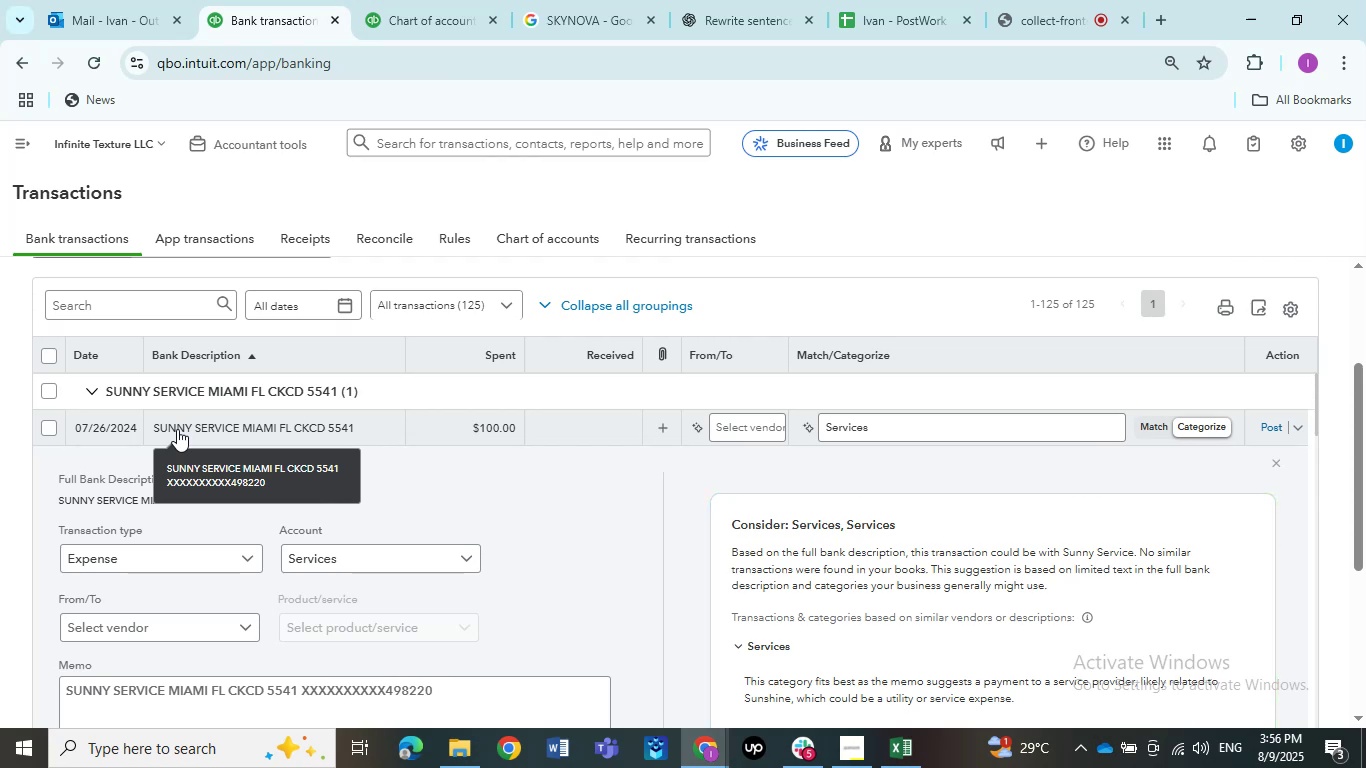 
wait(17.95)
 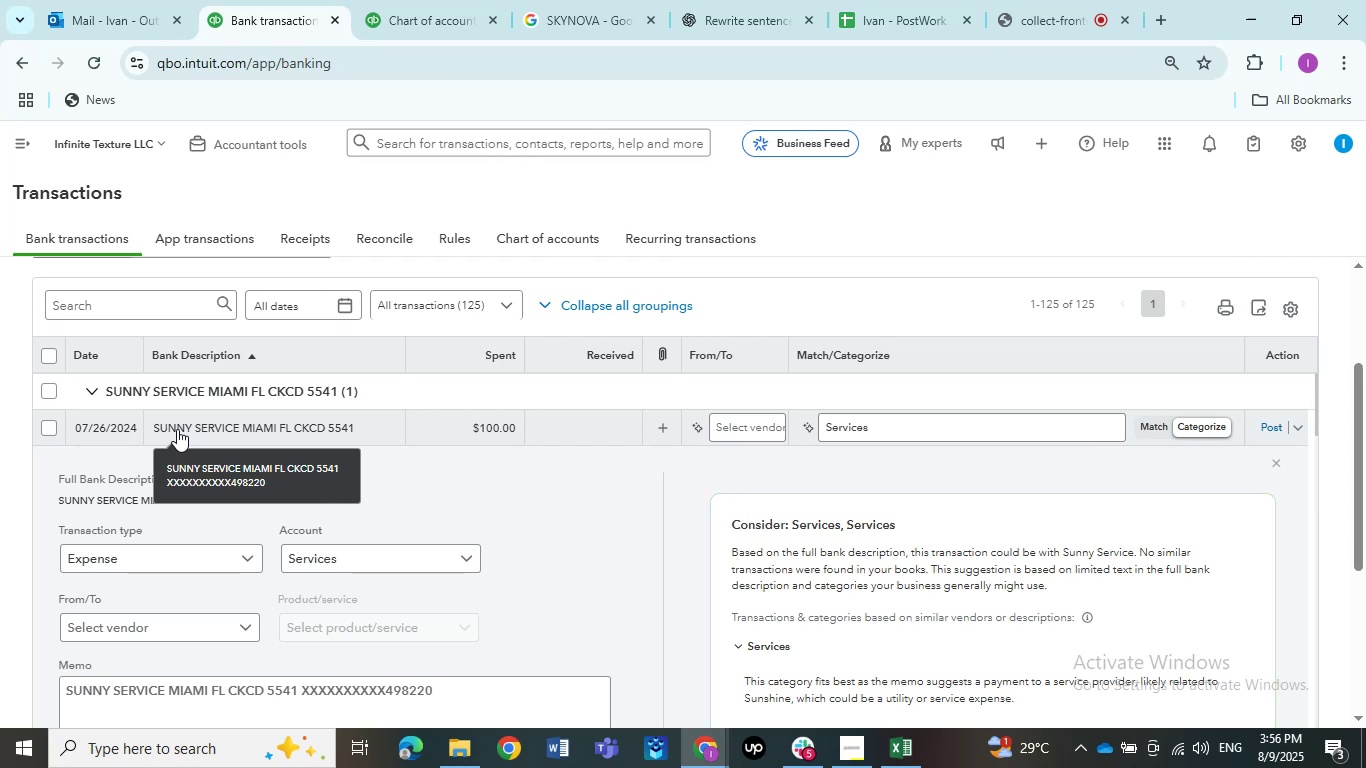 
left_click_drag(start_coordinate=[223, 684], to_coordinate=[56, 677])
 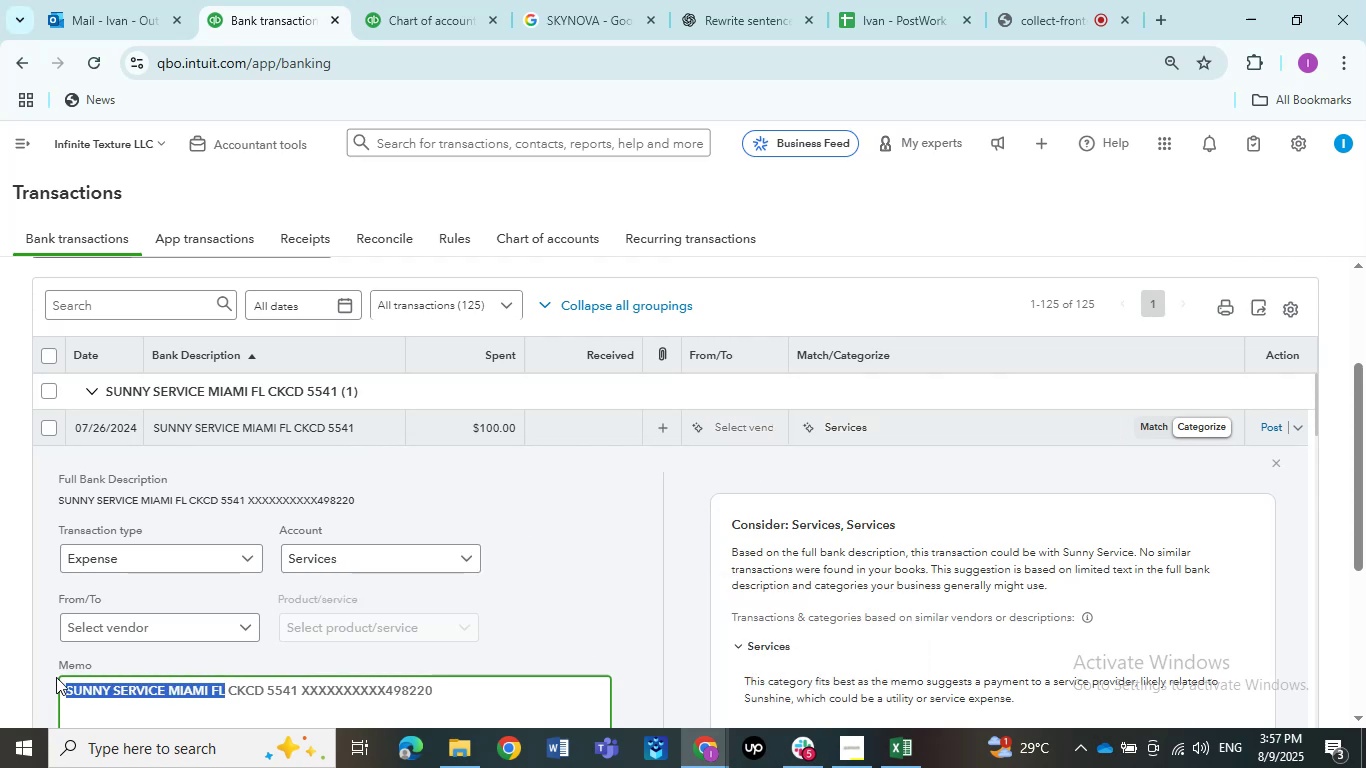 
key(Control+C)
 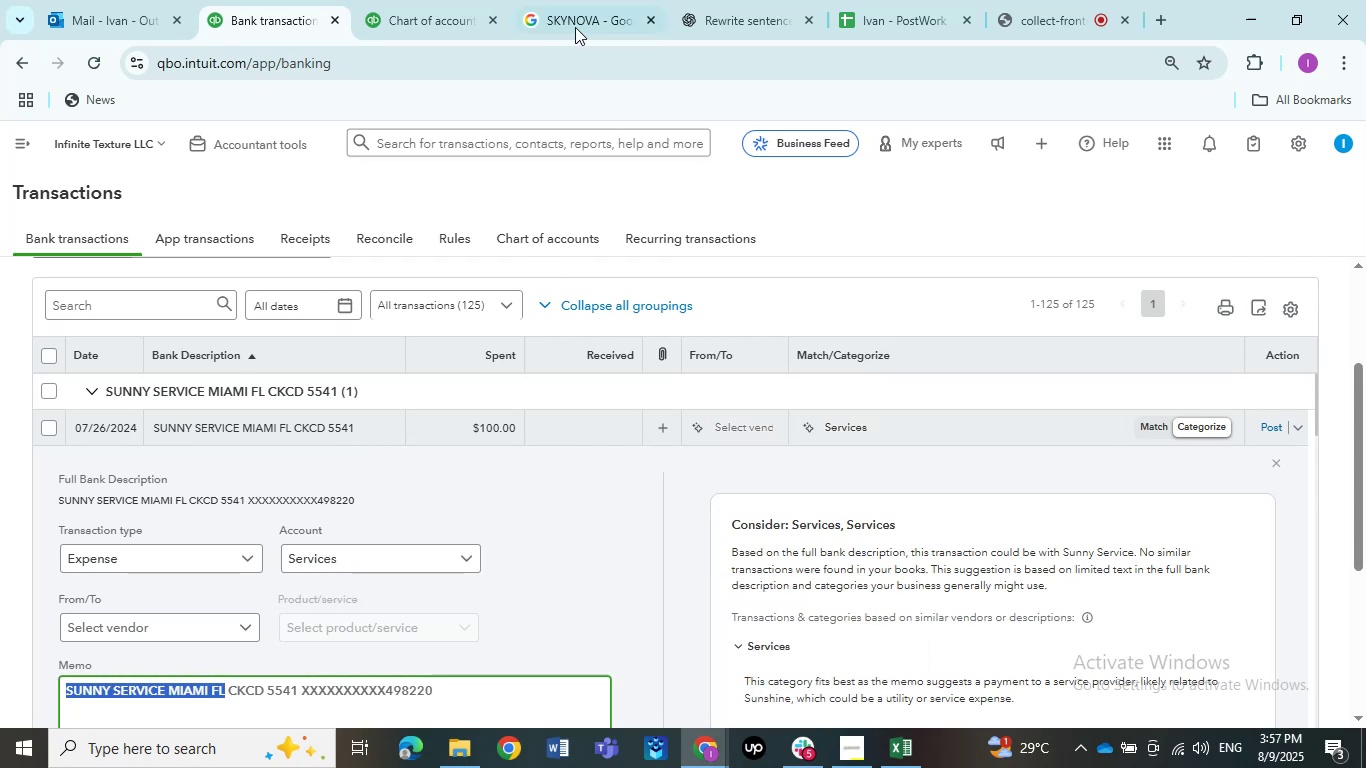 
left_click([575, 12])
 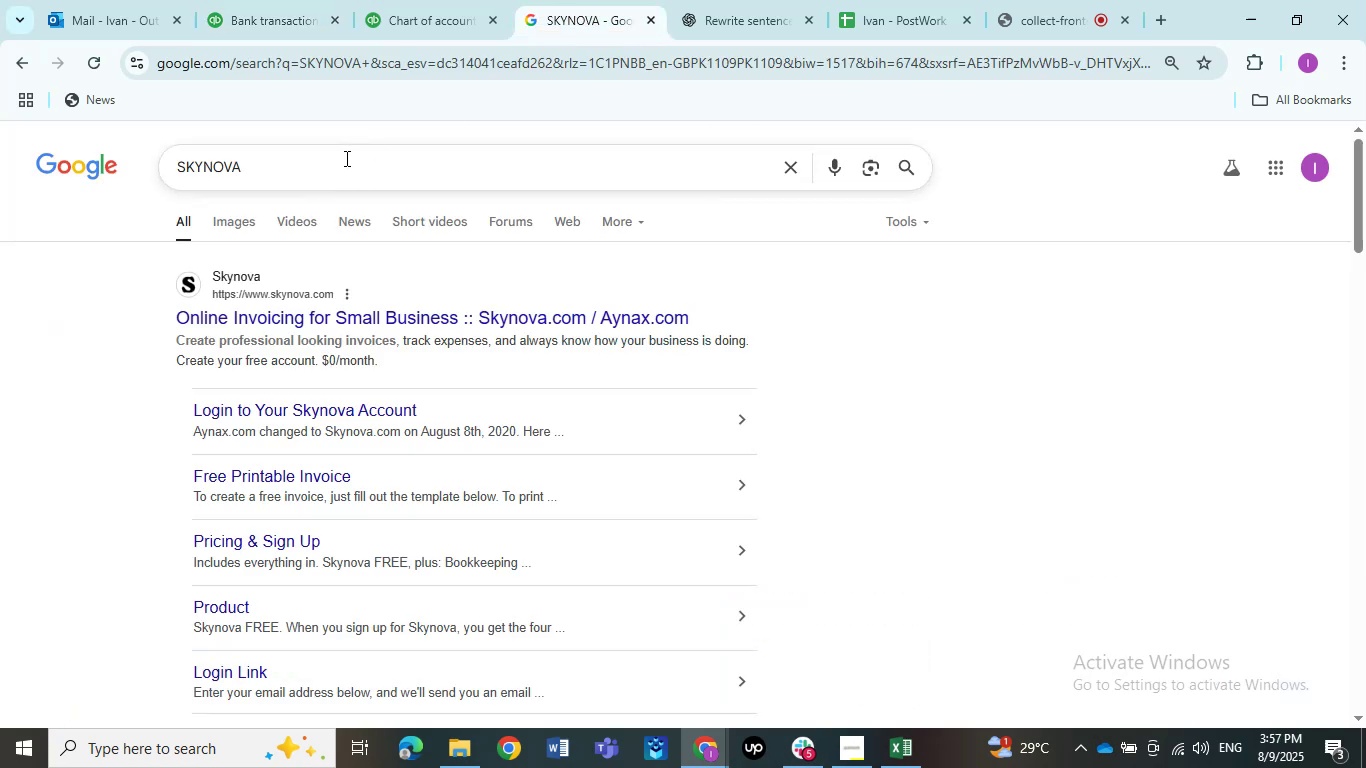 
left_click_drag(start_coordinate=[342, 158], to_coordinate=[55, 156])
 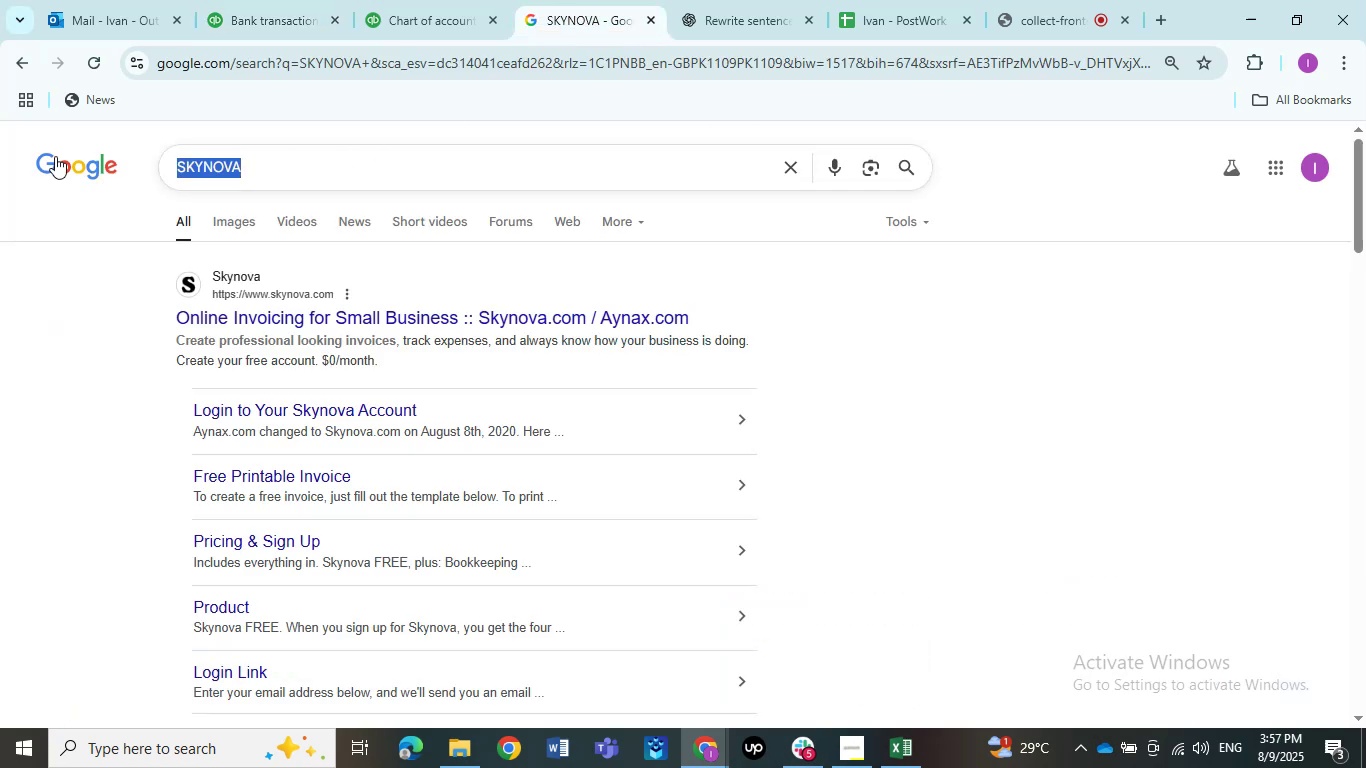 
key(Control+ControlLeft)
 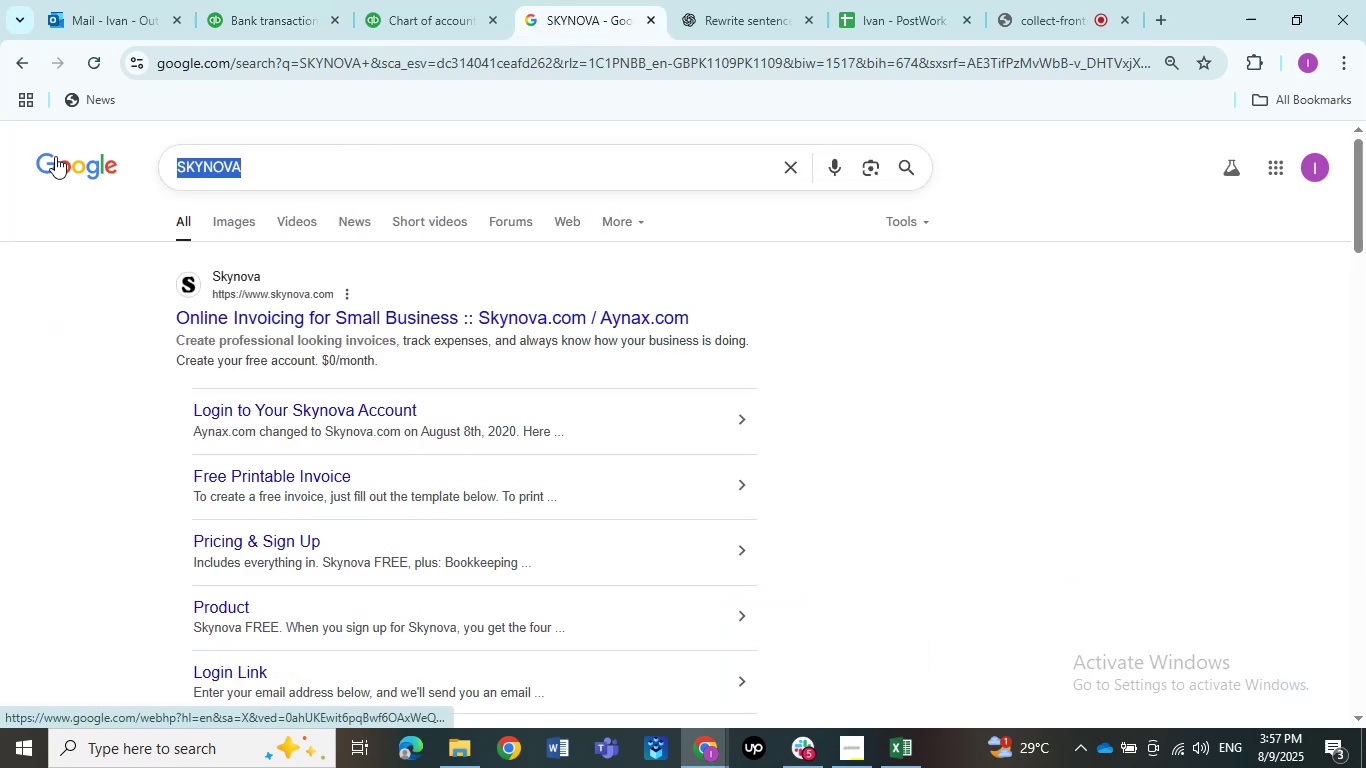 
key(Control+V)
 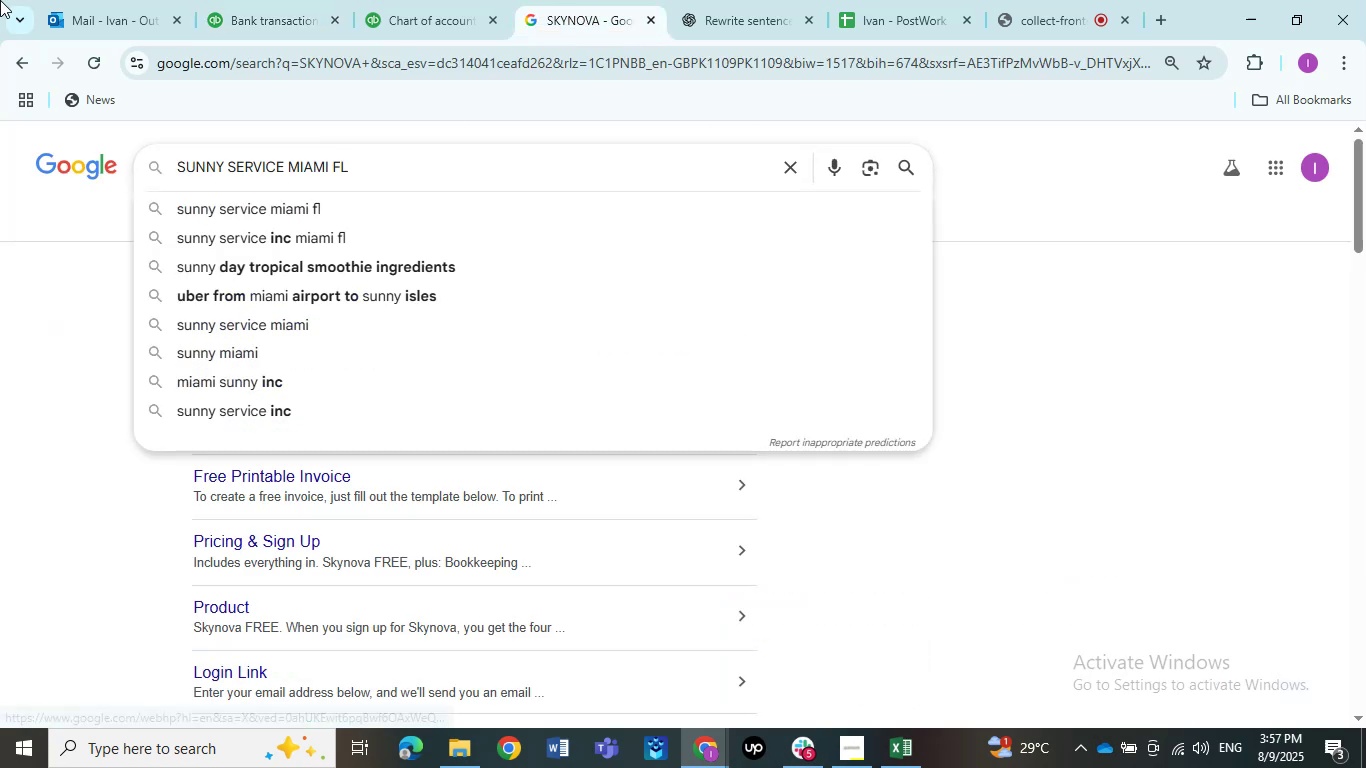 
key(NumpadEnter)
 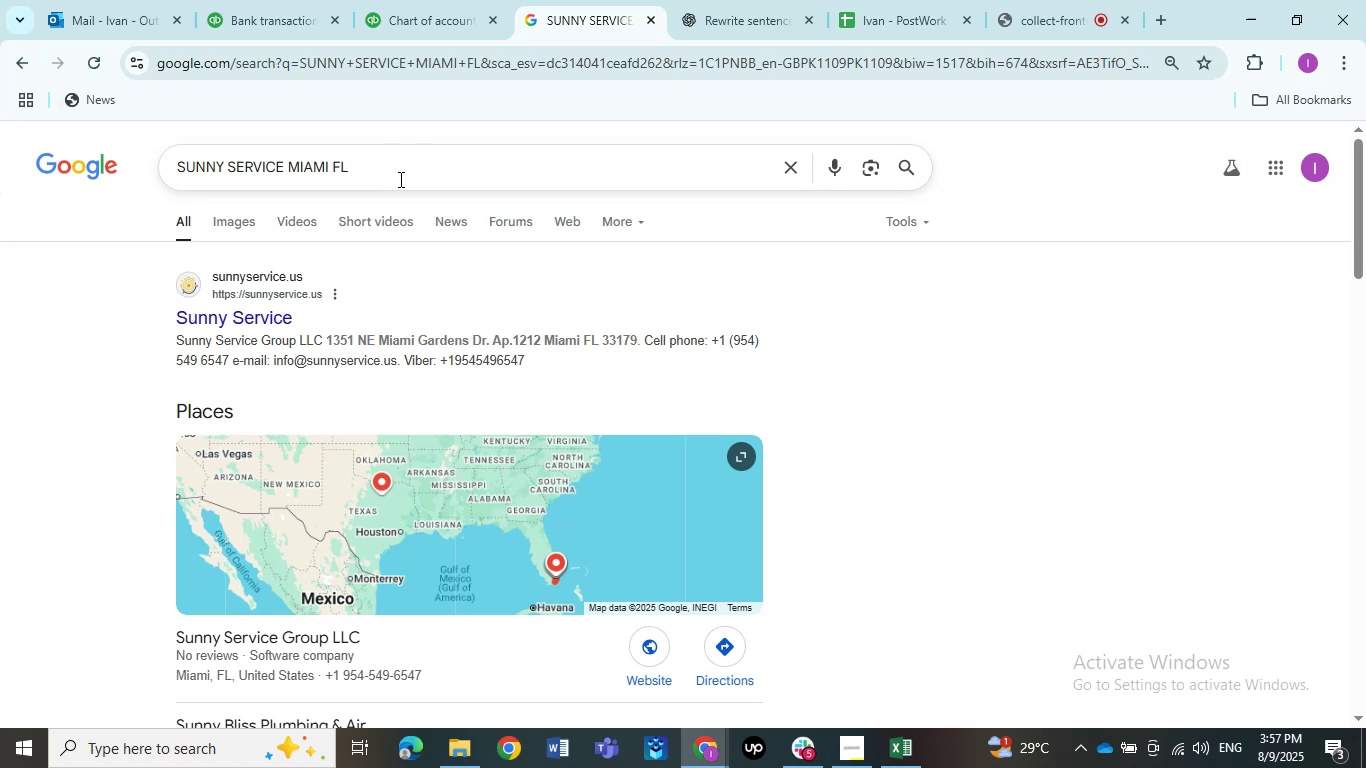 
wait(21.62)
 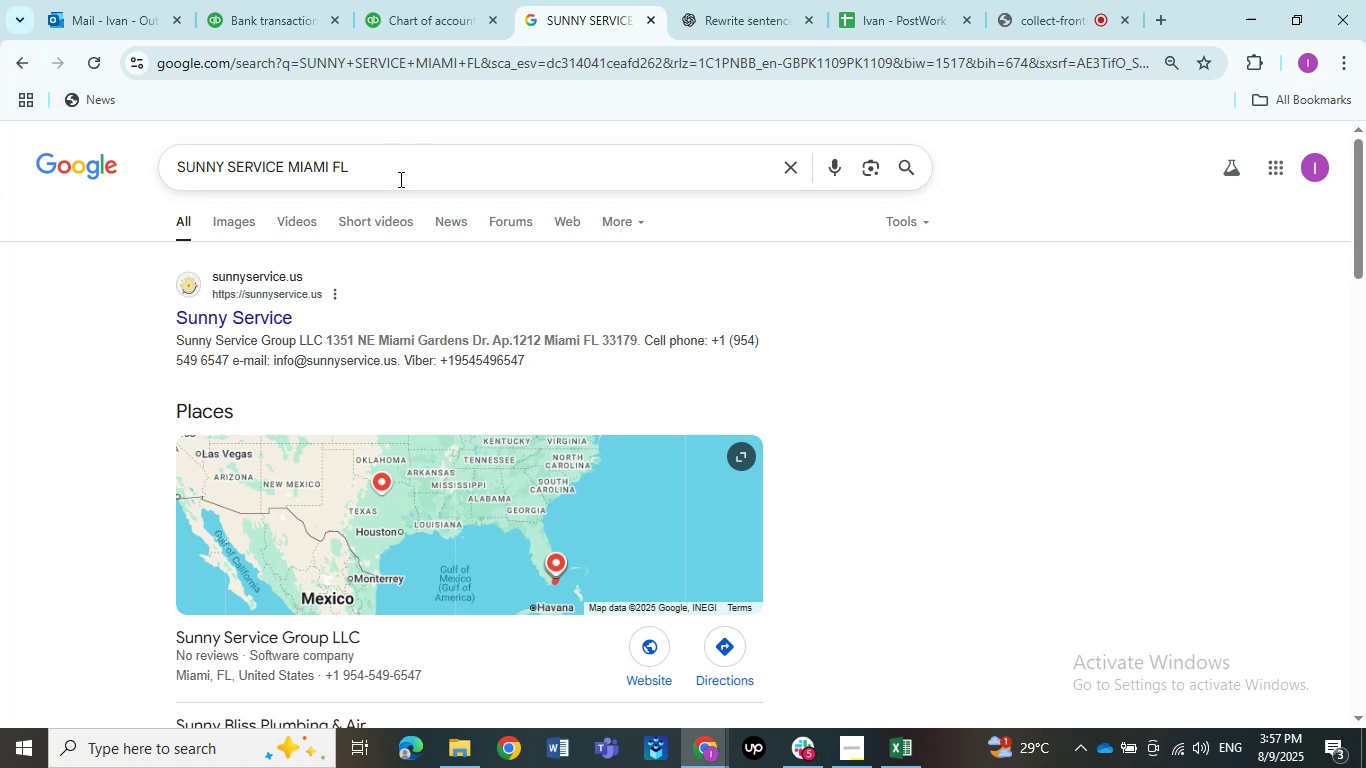 
left_click([287, 310])
 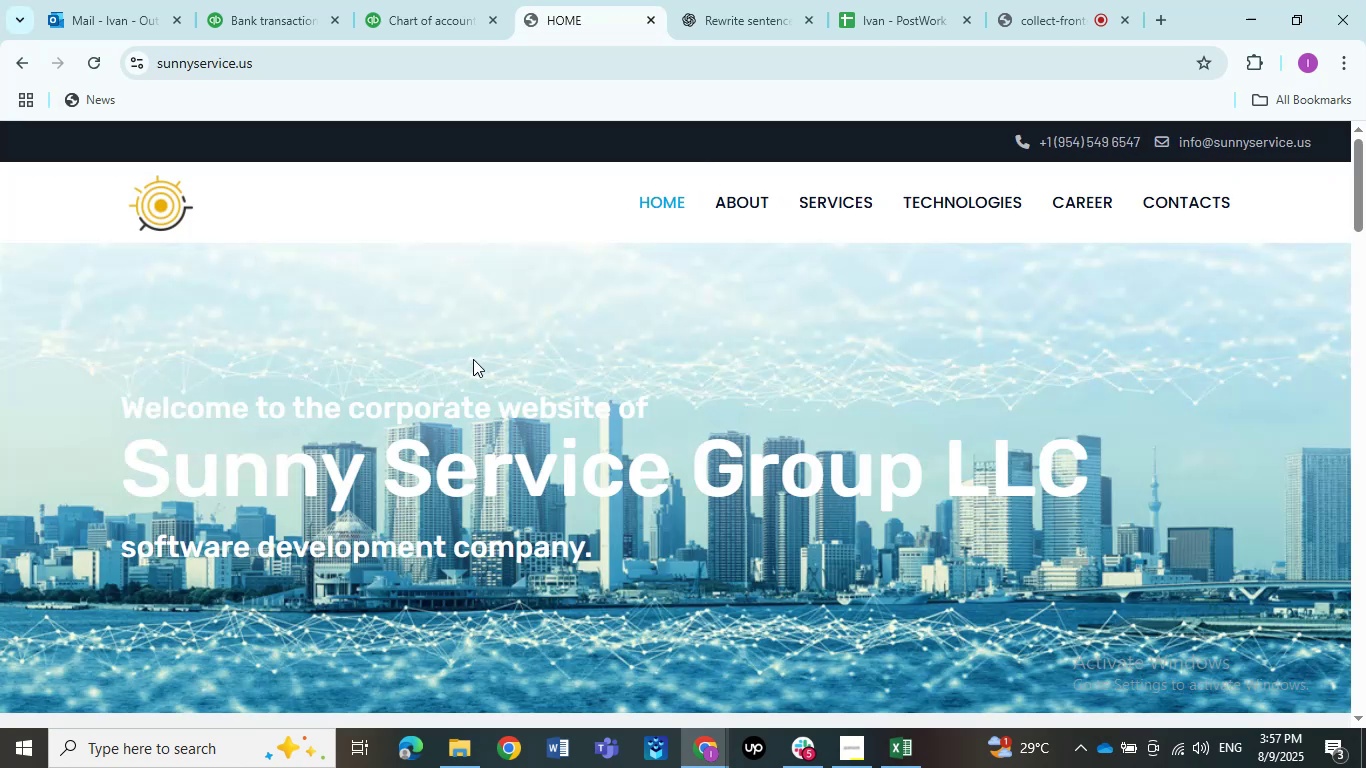 
wait(5.32)
 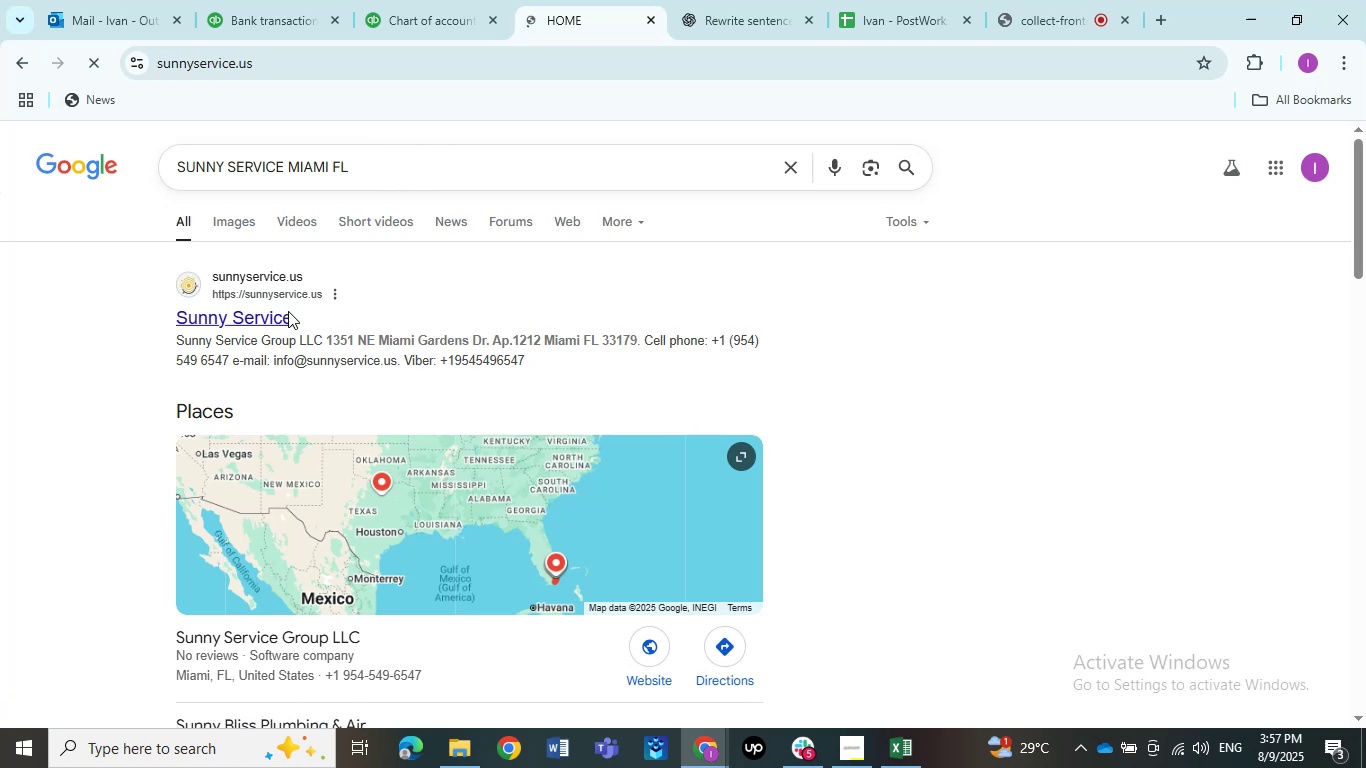 
scroll: coordinate [548, 455], scroll_direction: down, amount: 9.0
 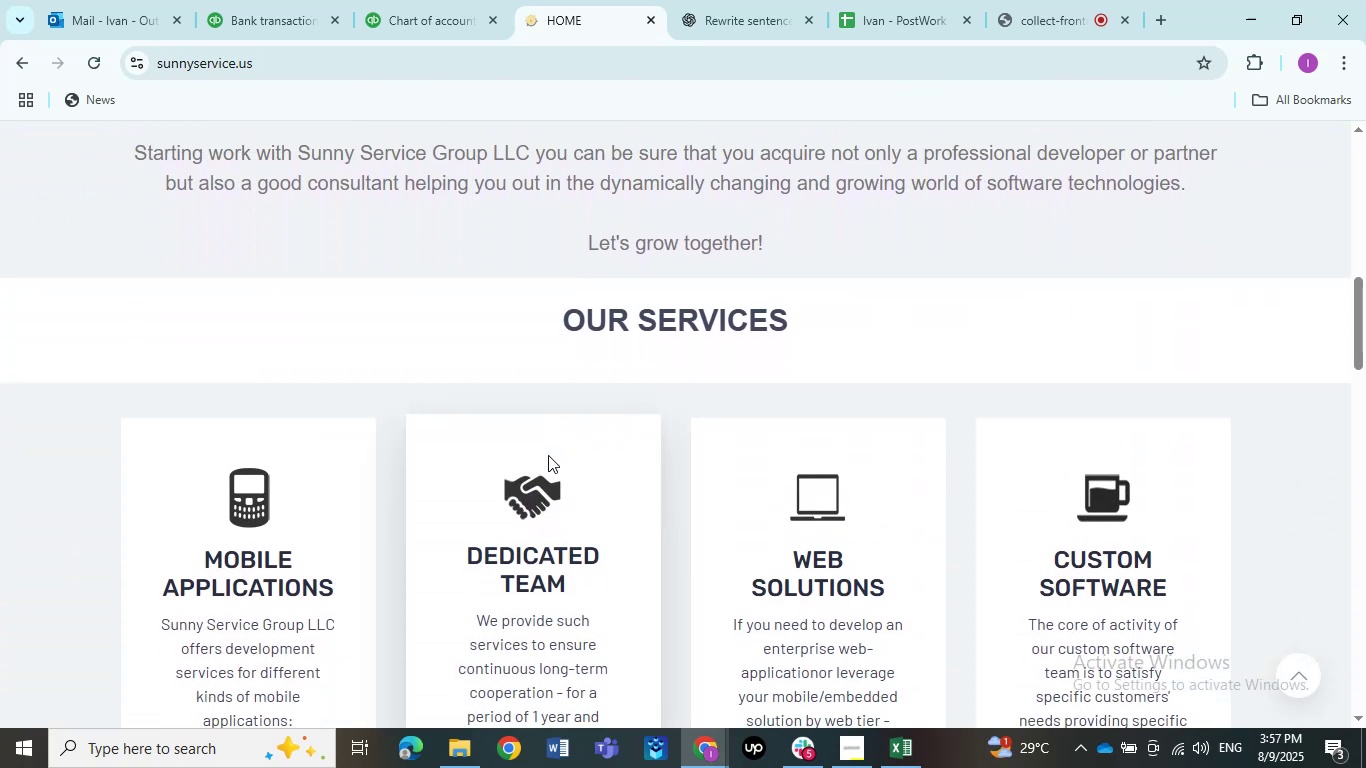 
scroll: coordinate [548, 455], scroll_direction: up, amount: 11.0
 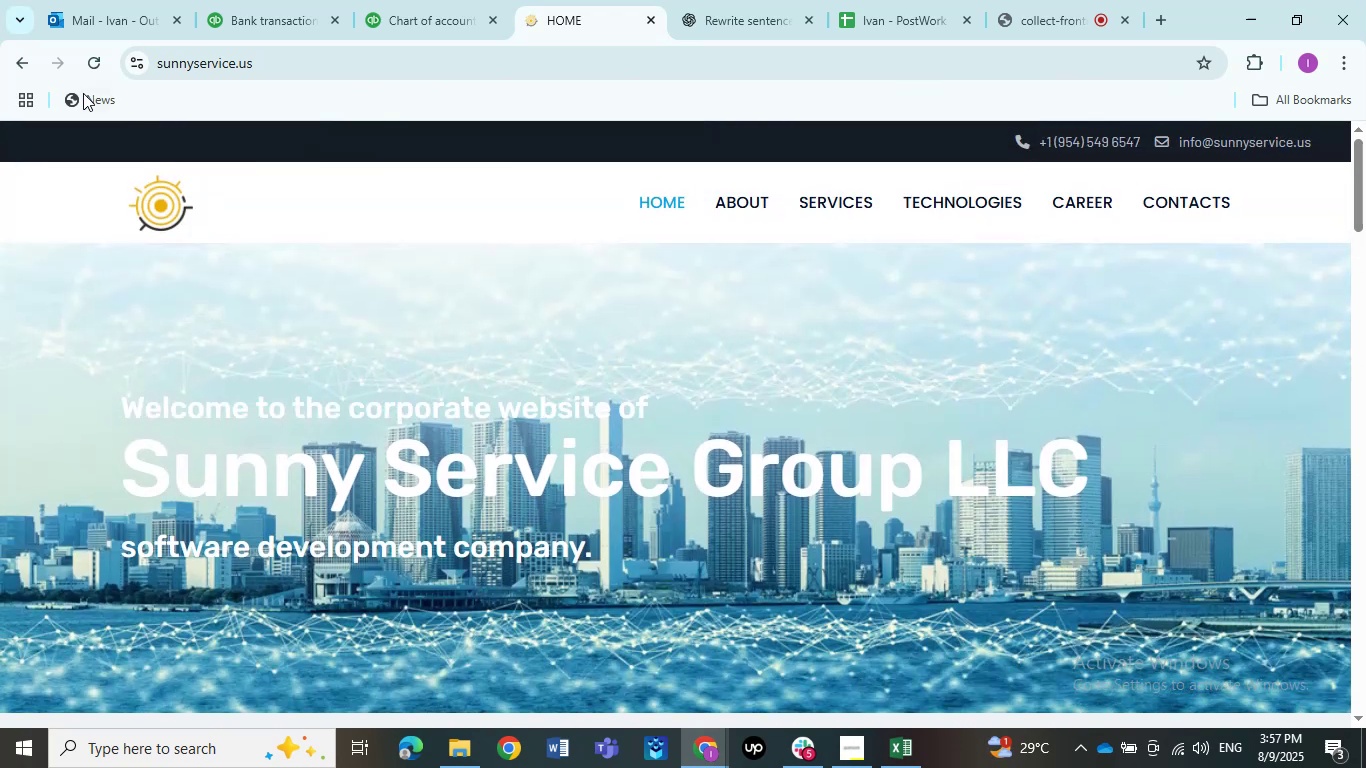 
left_click([24, 65])
 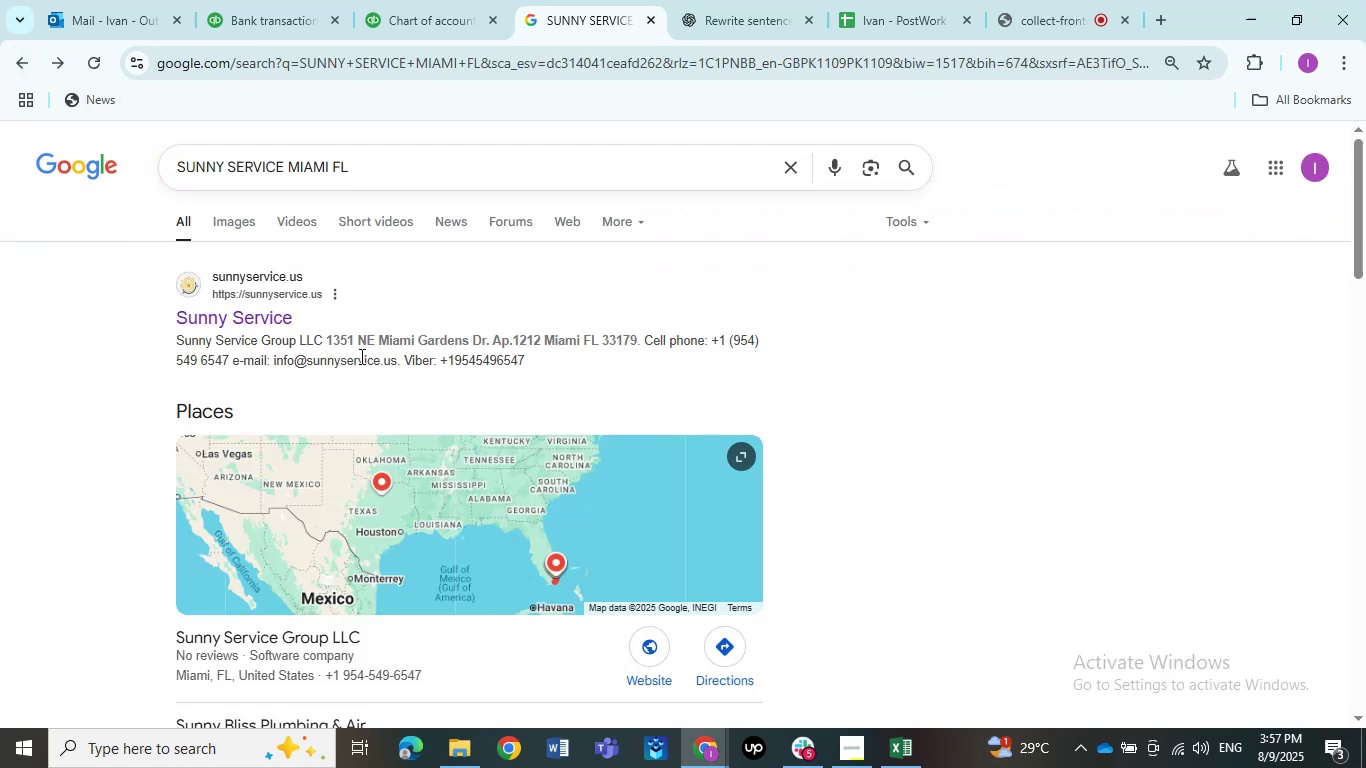 
scroll: coordinate [360, 356], scroll_direction: down, amount: 5.0
 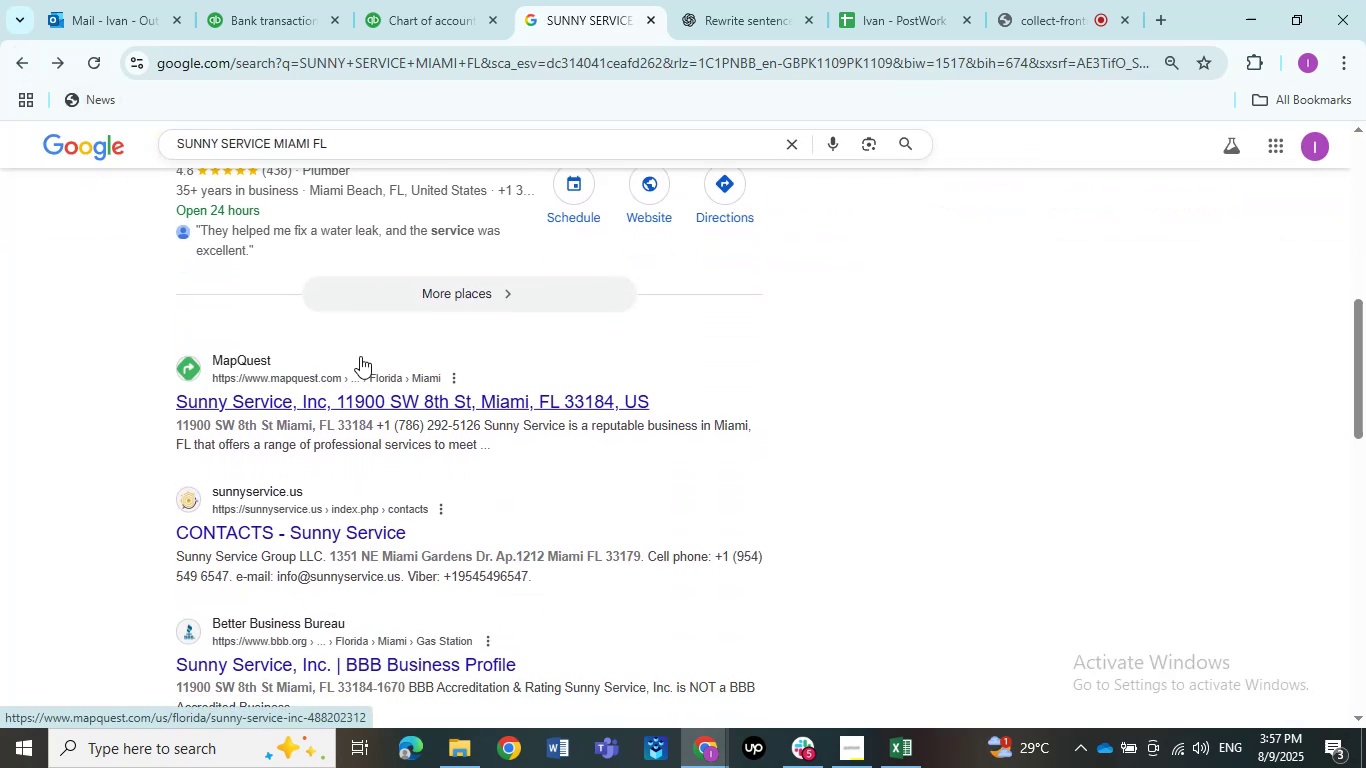 
scroll: coordinate [360, 356], scroll_direction: up, amount: 10.0
 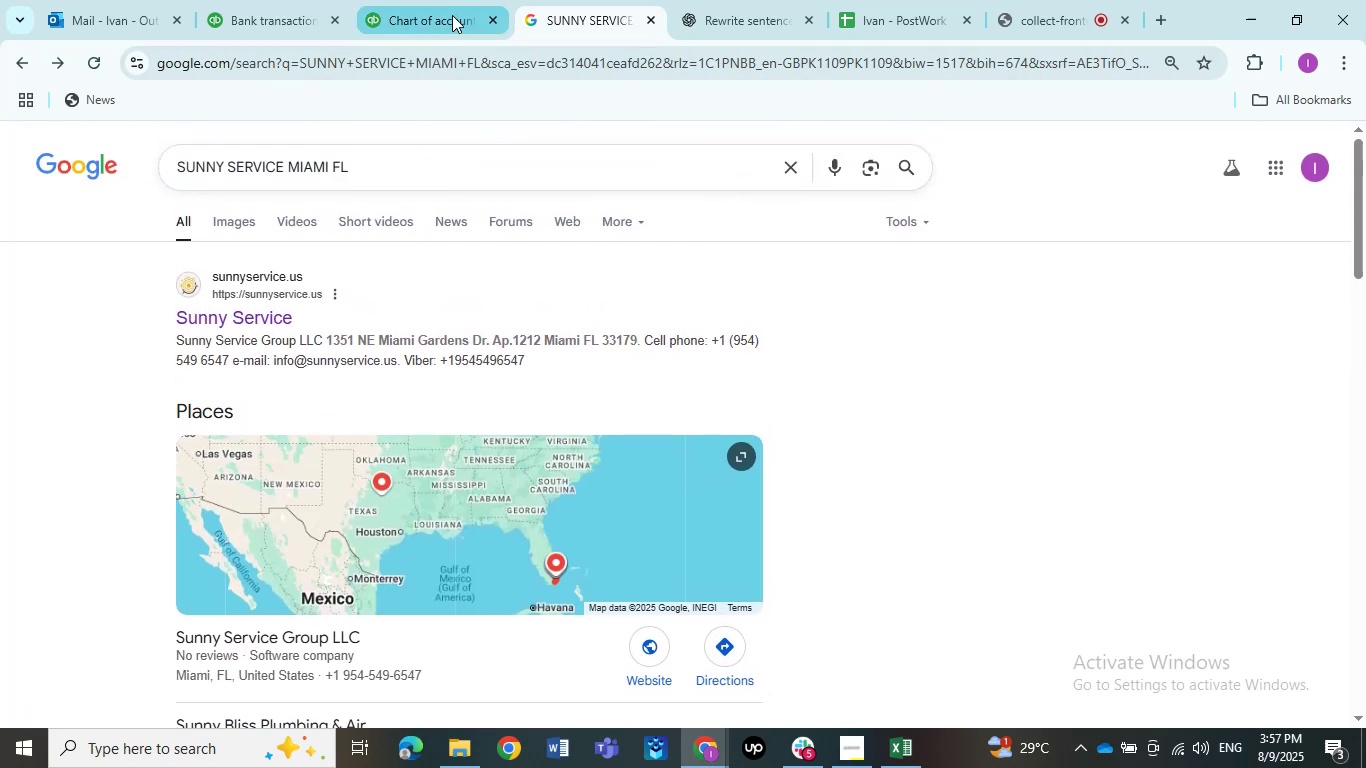 
left_click([452, 15])
 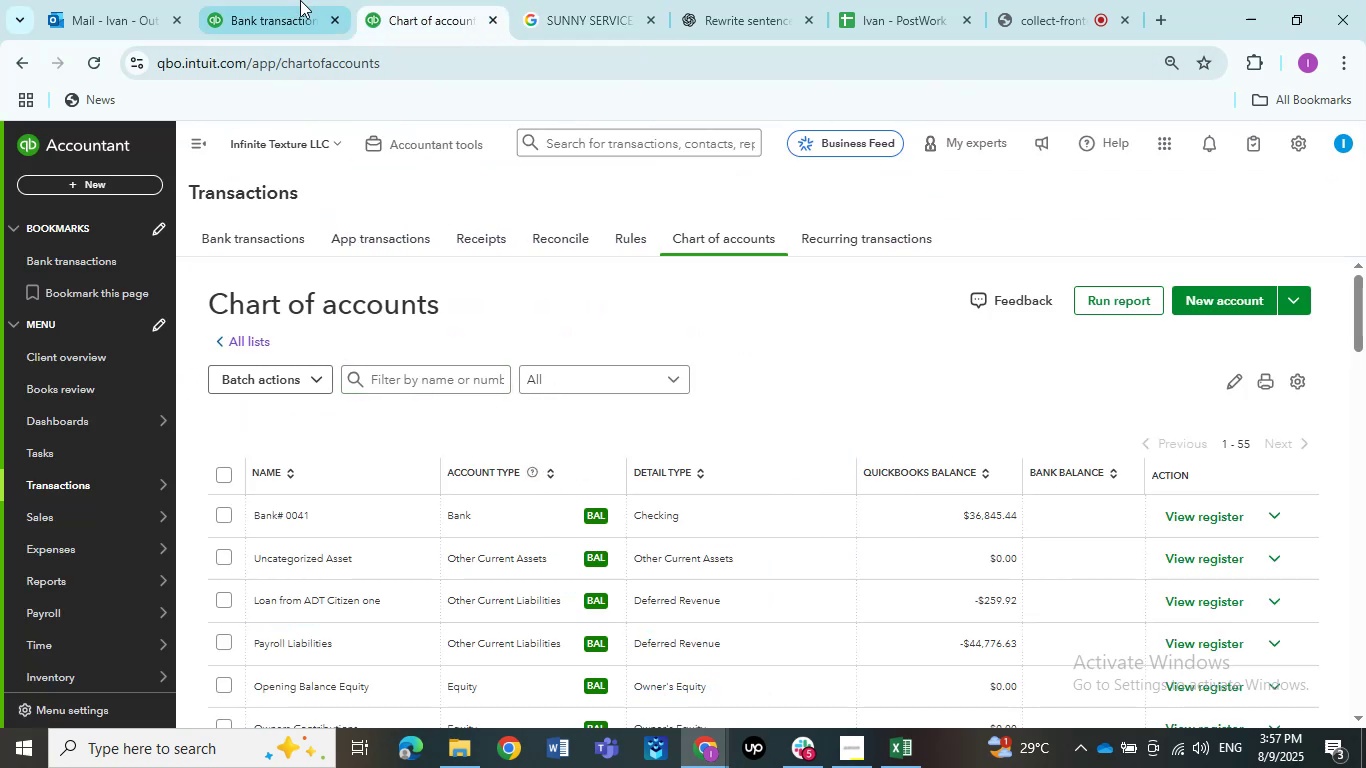 
left_click([284, 0])
 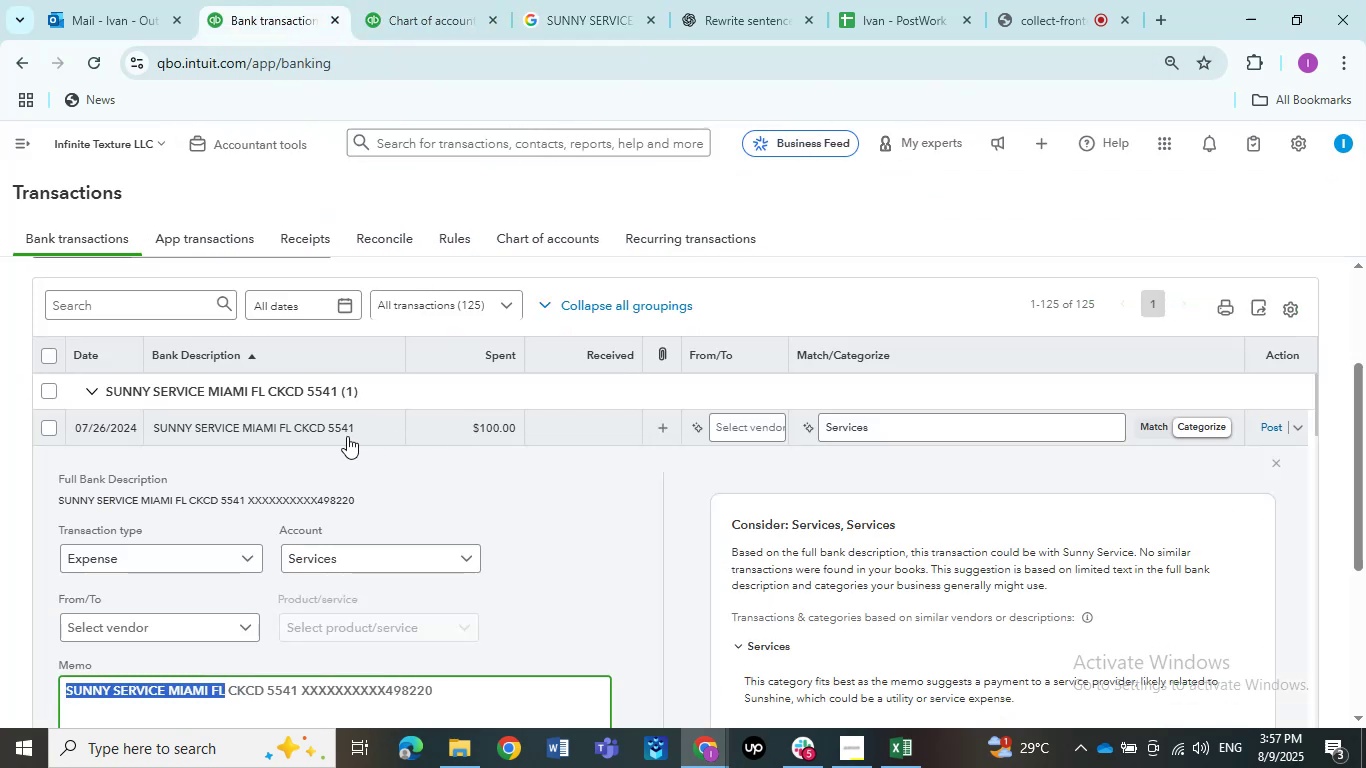 
left_click([343, 436])
 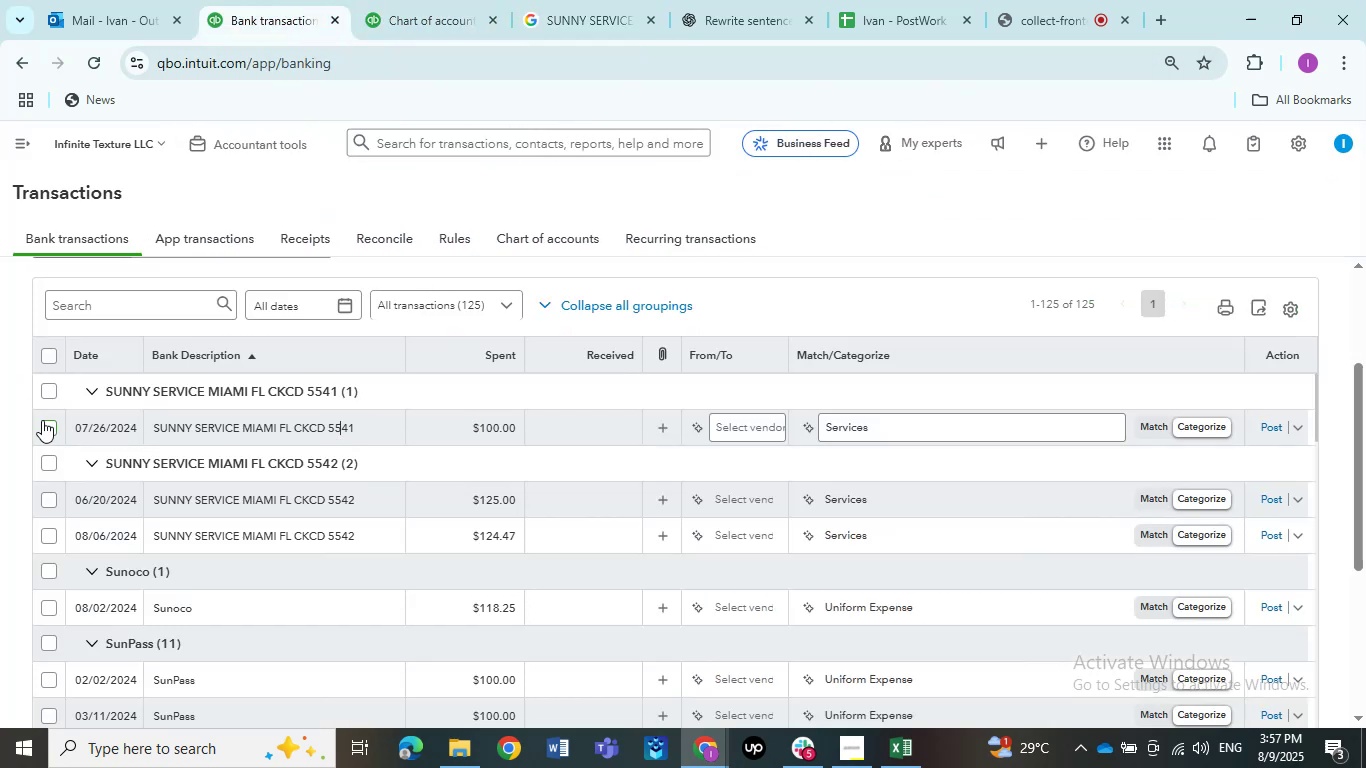 
left_click([43, 425])
 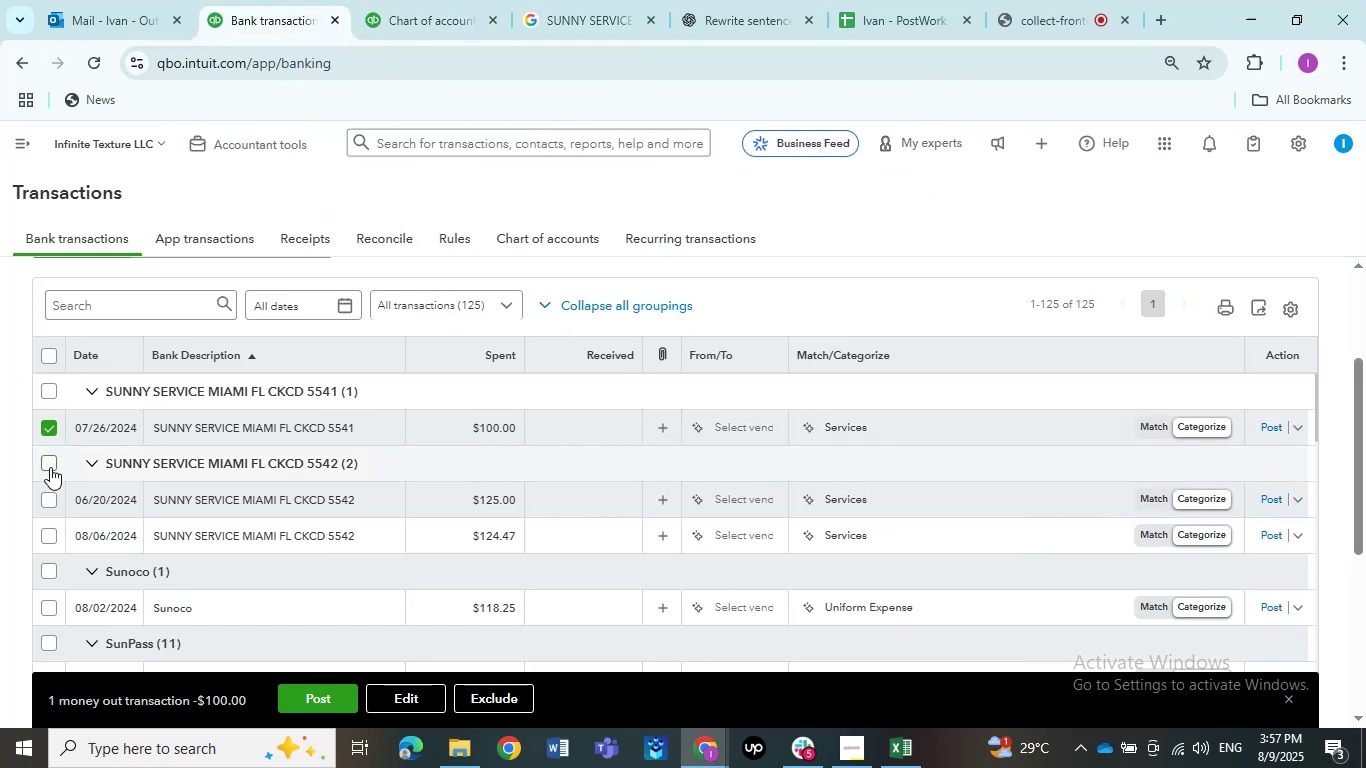 
left_click([50, 467])
 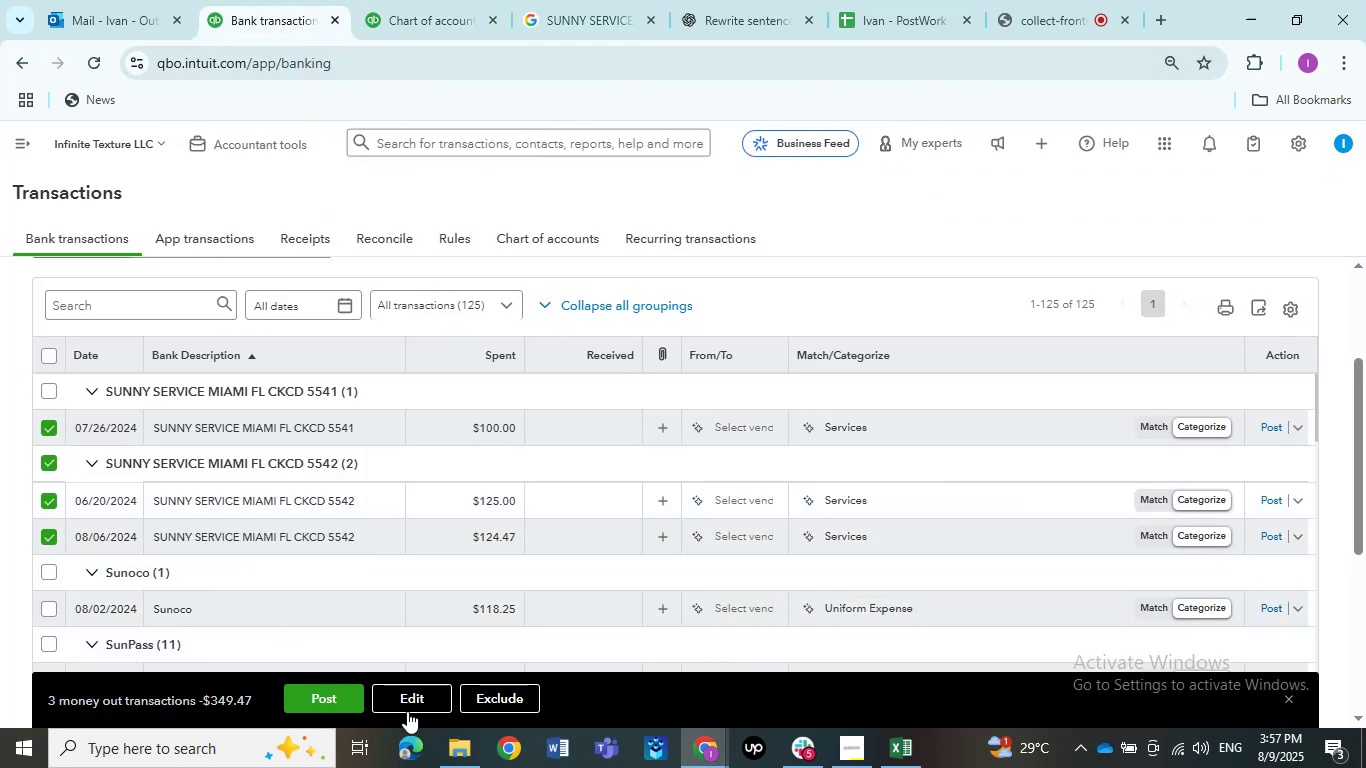 
left_click([404, 708])
 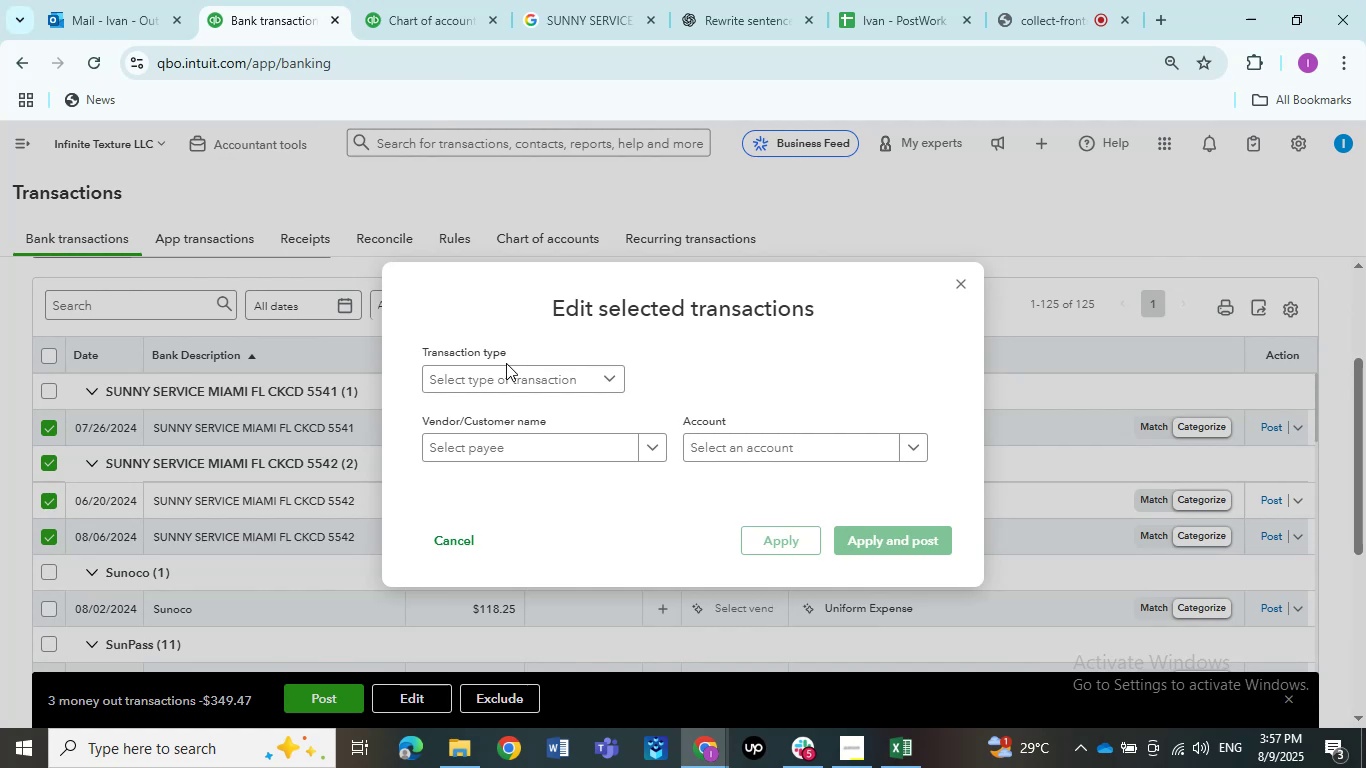 
left_click([502, 380])
 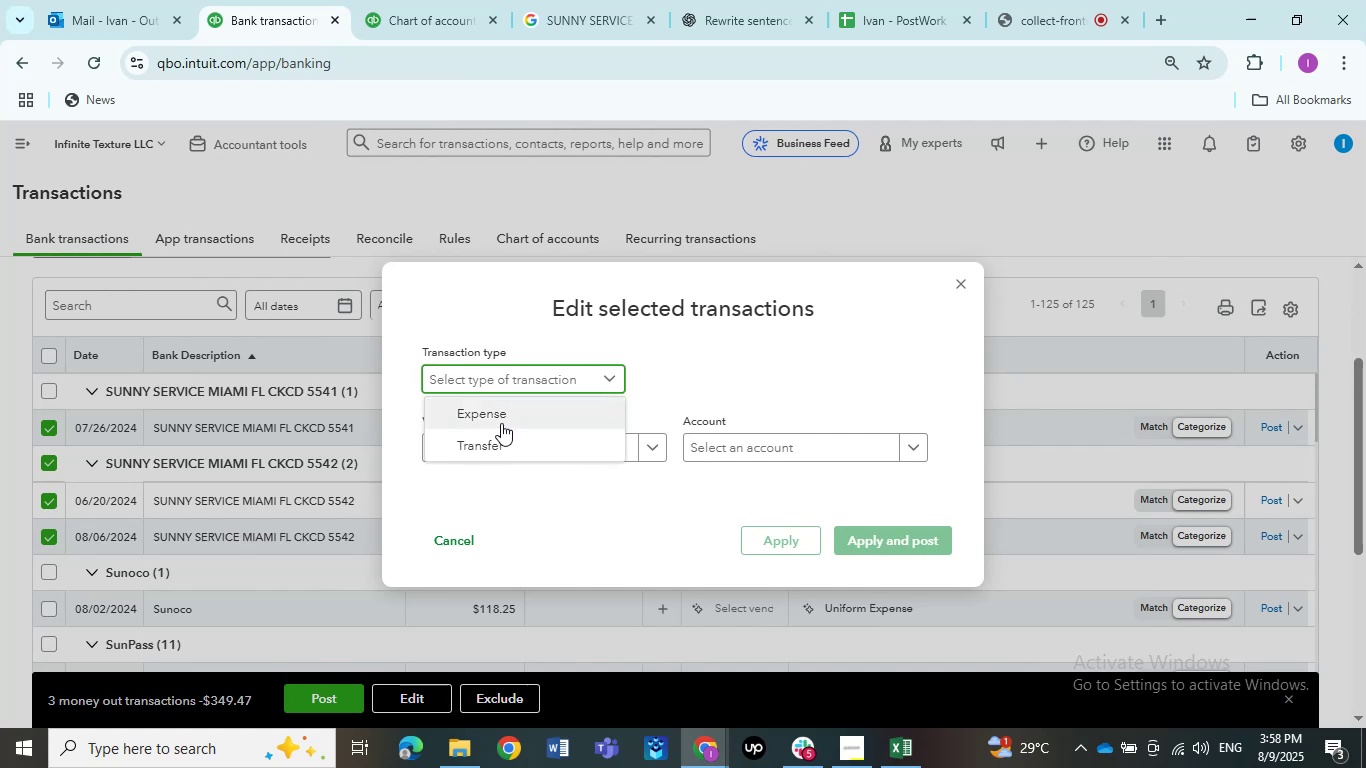 
left_click([501, 423])
 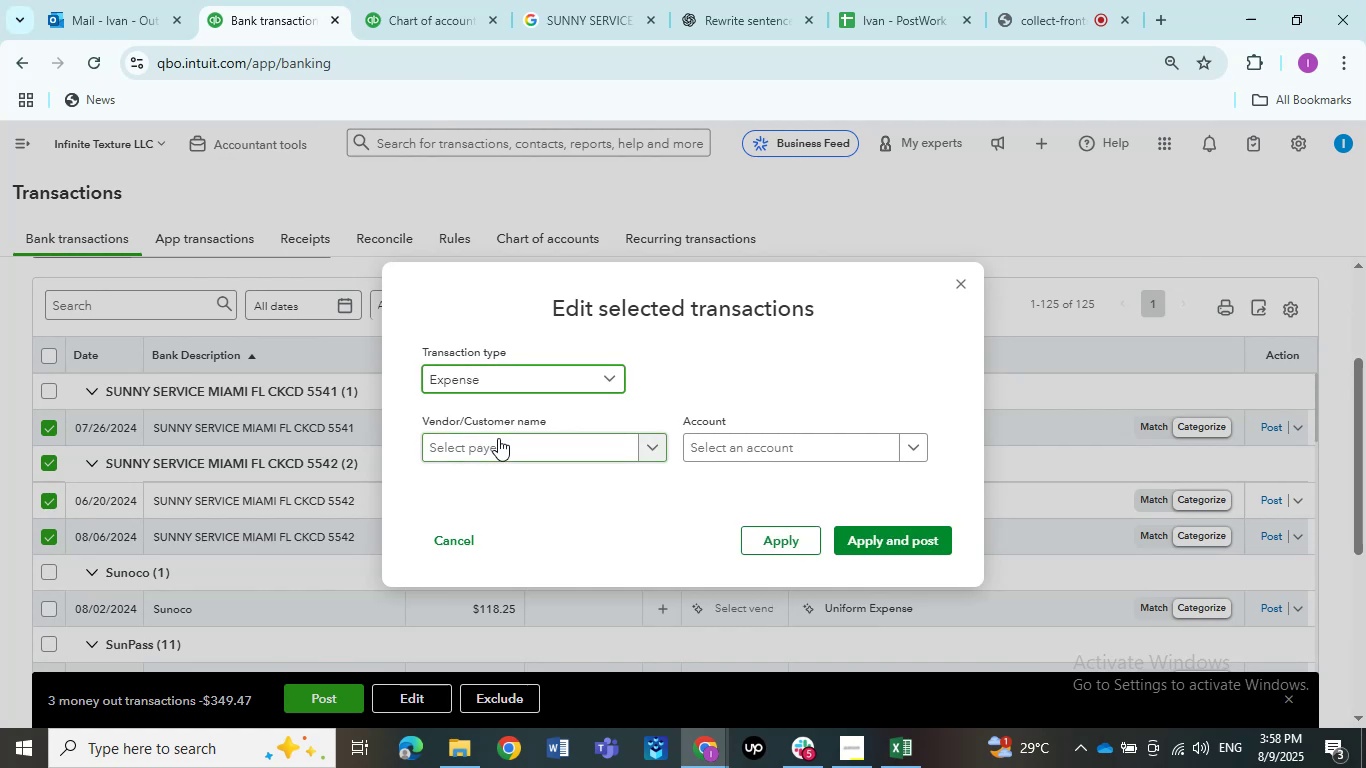 
double_click([498, 438])
 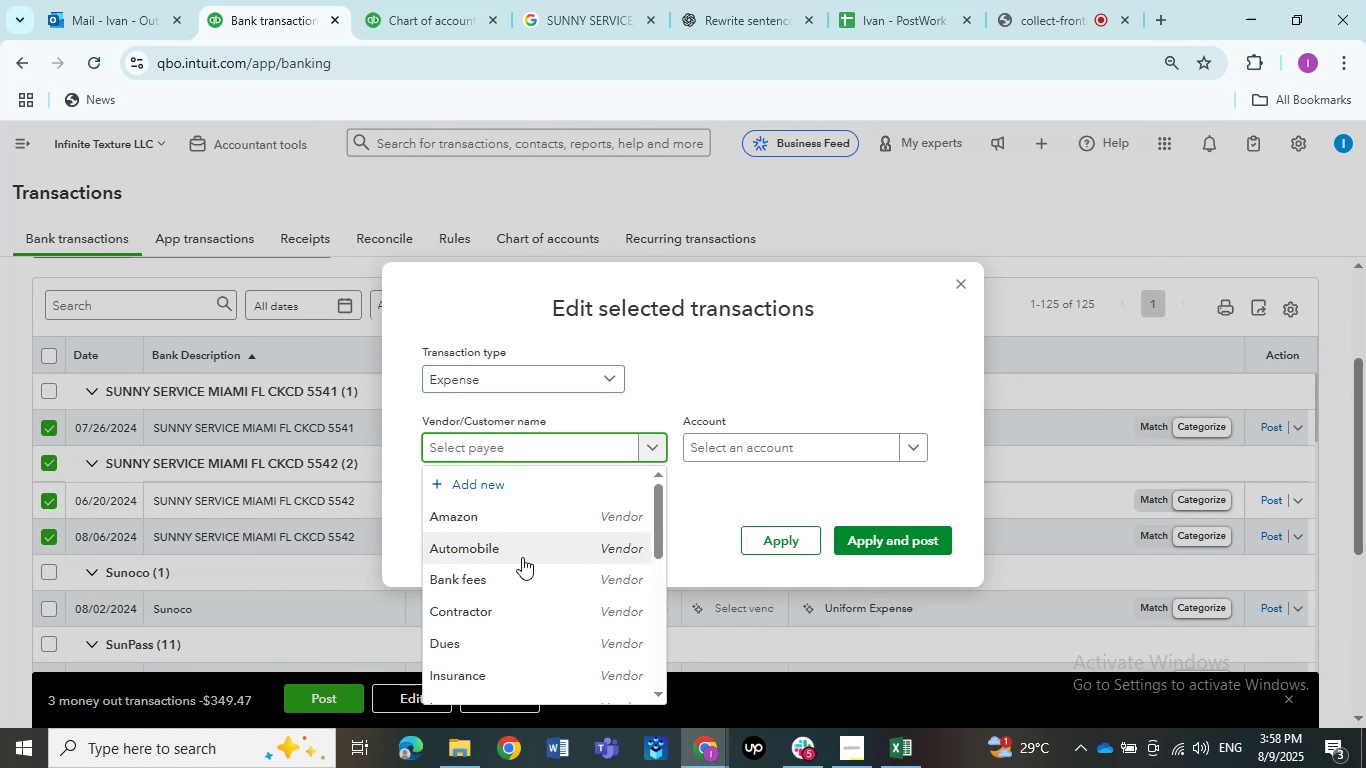 
scroll: coordinate [522, 557], scroll_direction: down, amount: 3.0
 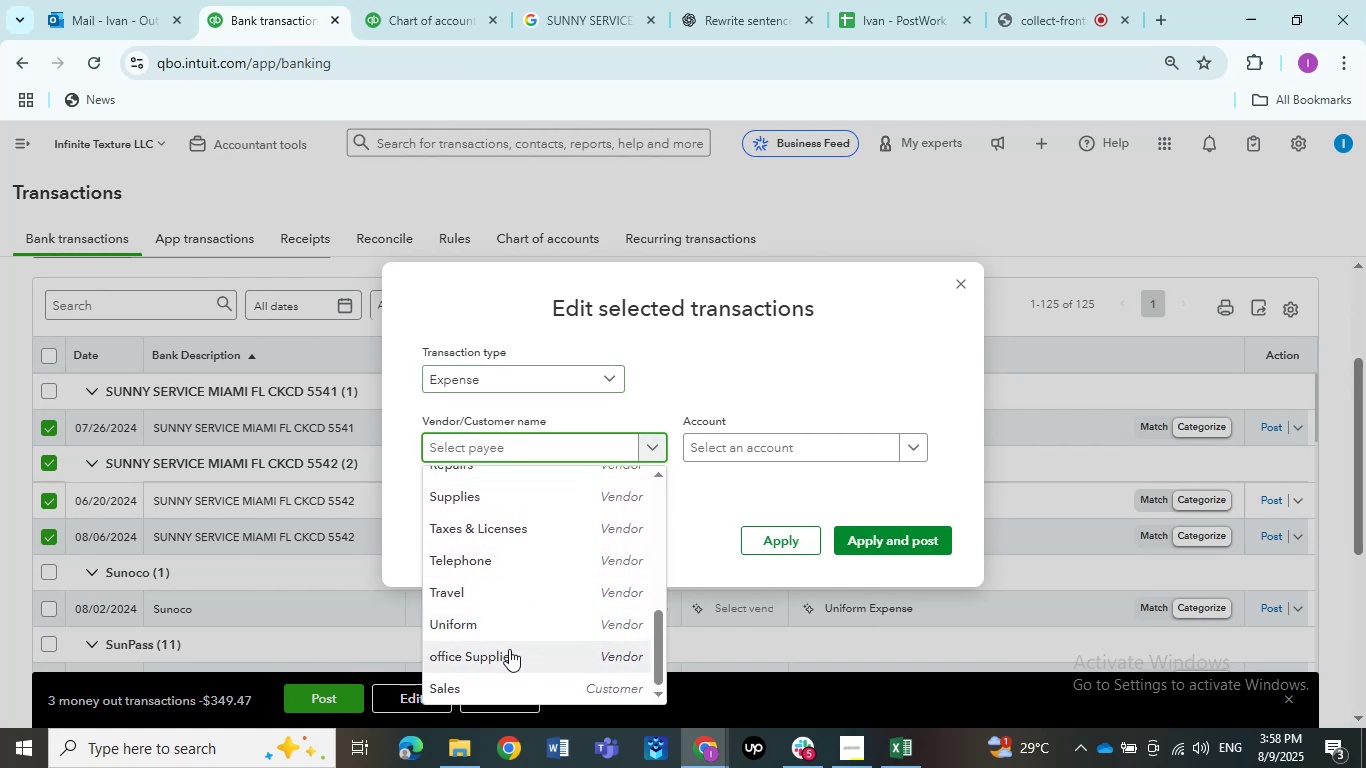 
left_click([509, 649])
 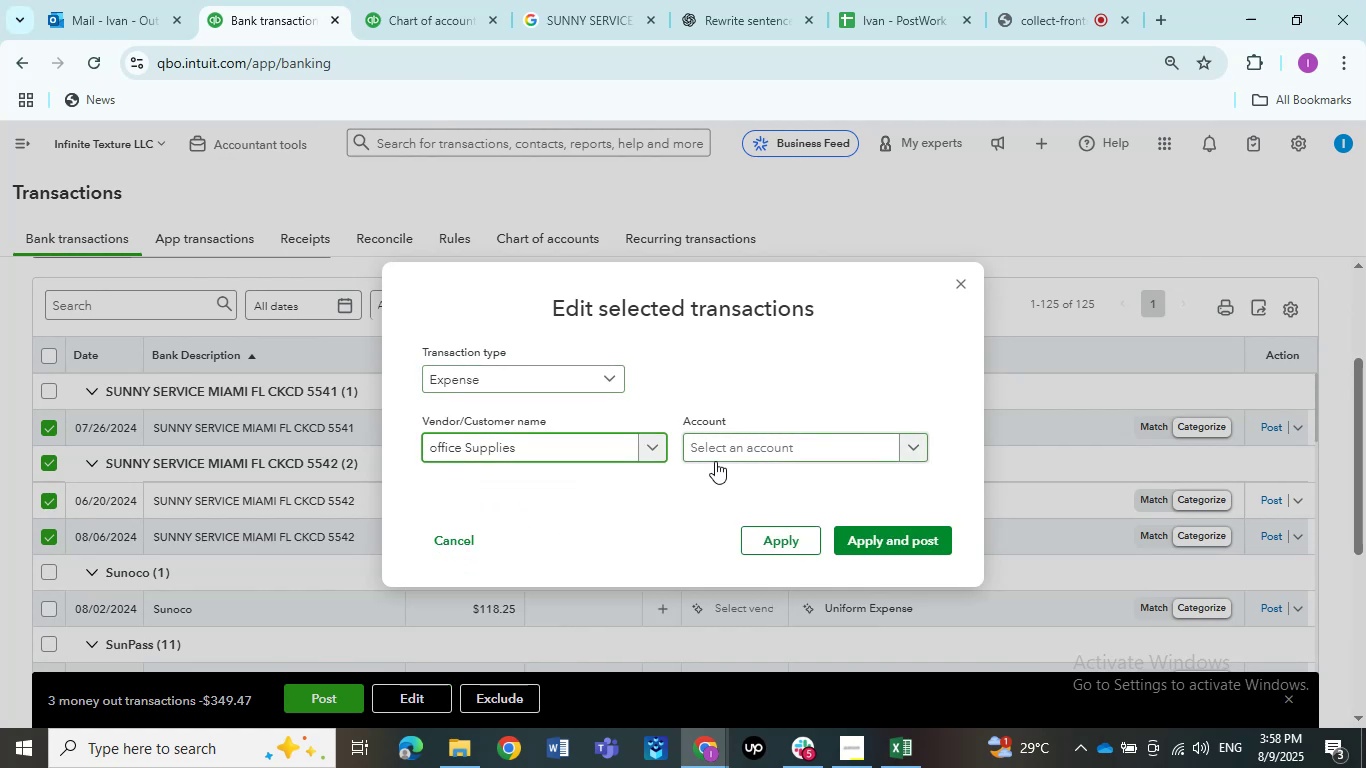 
left_click([715, 461])
 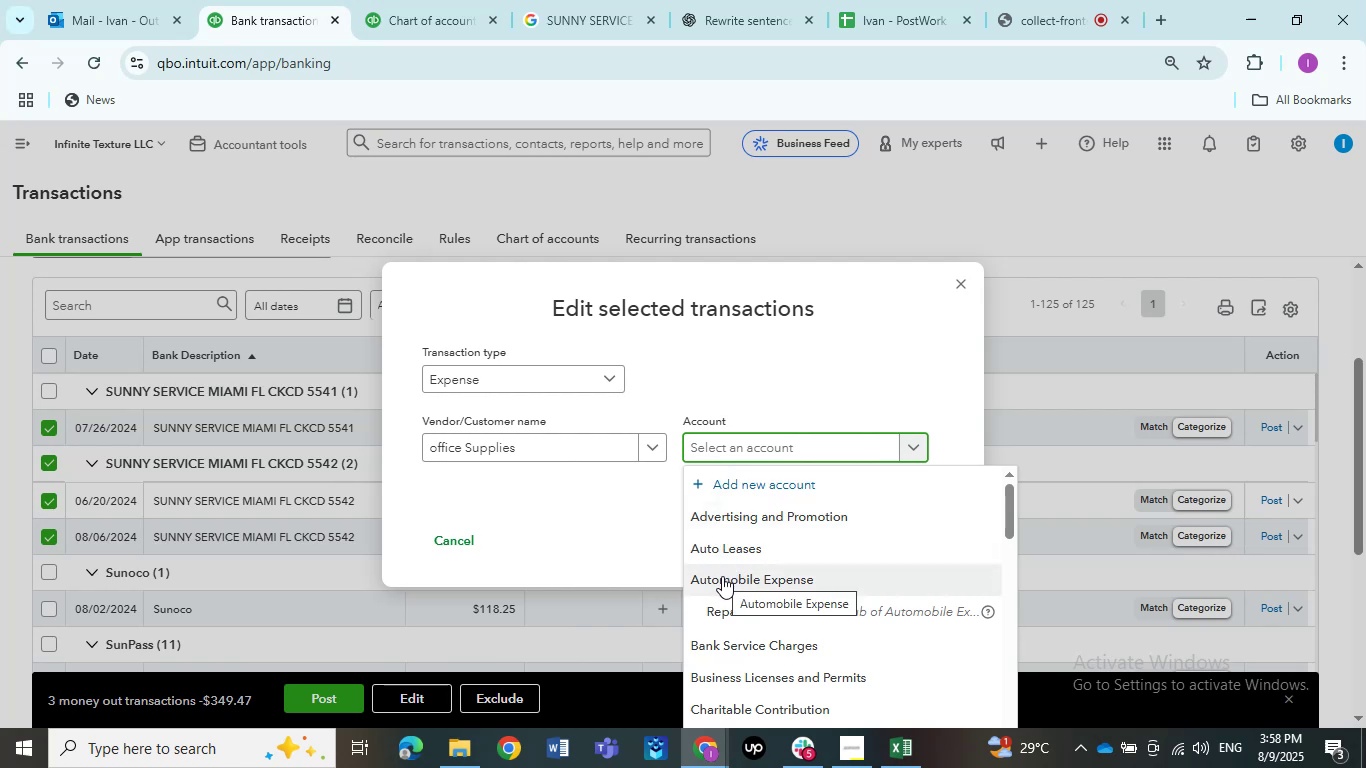 
type(off)
 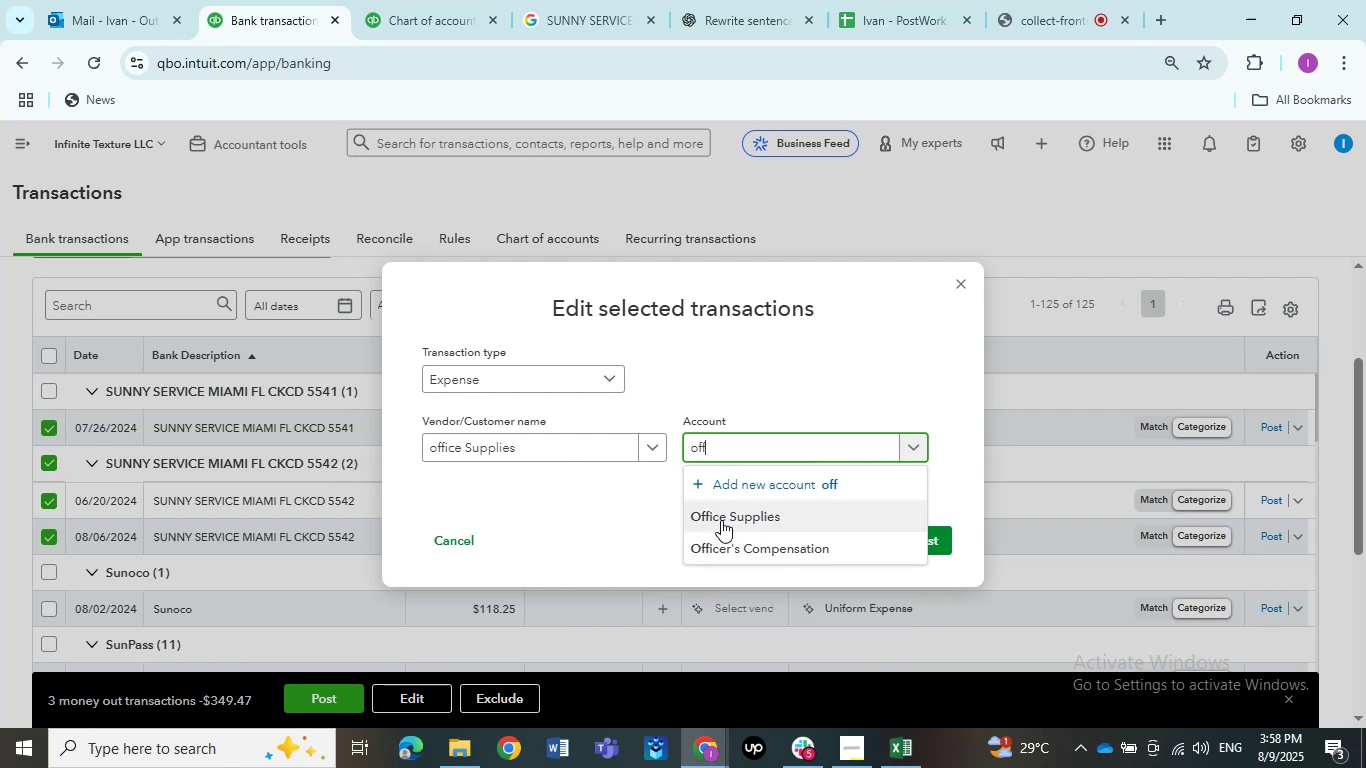 
left_click([721, 520])
 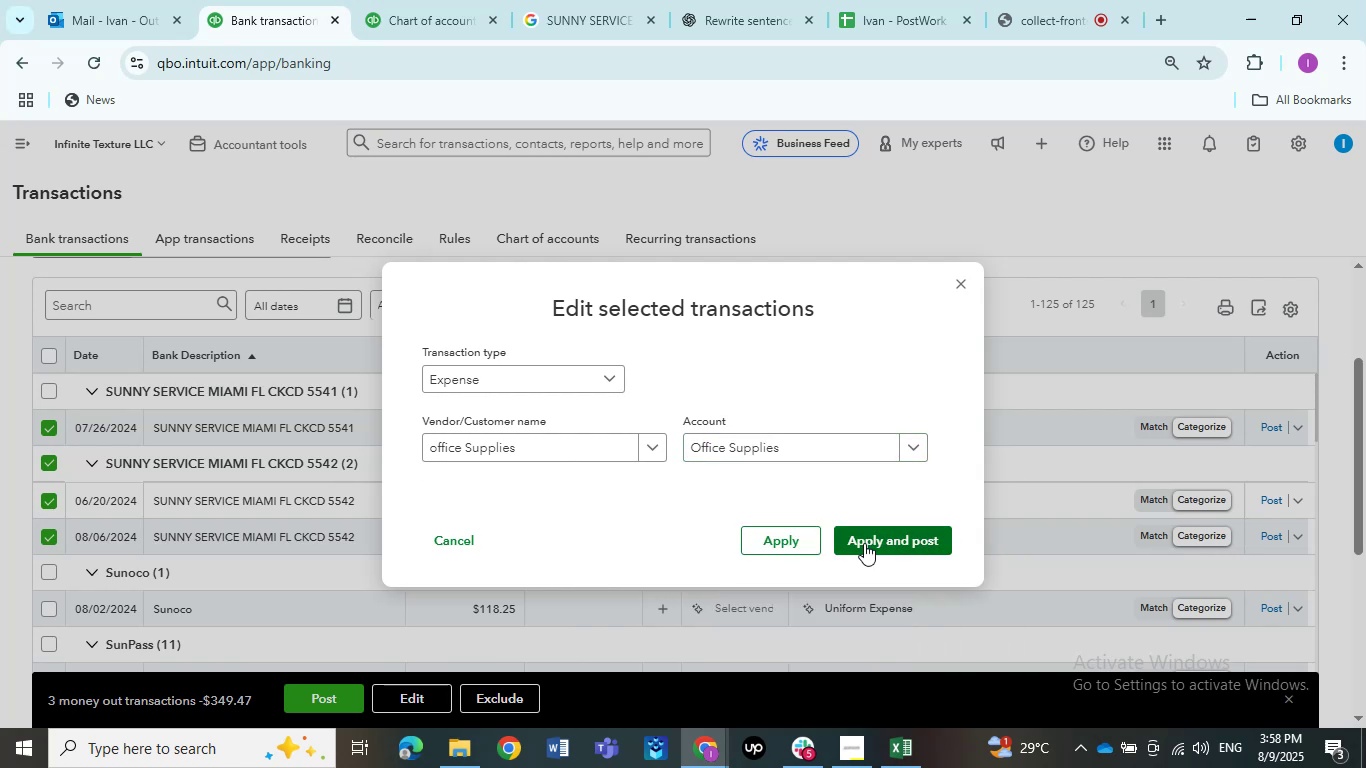 
left_click([864, 543])
 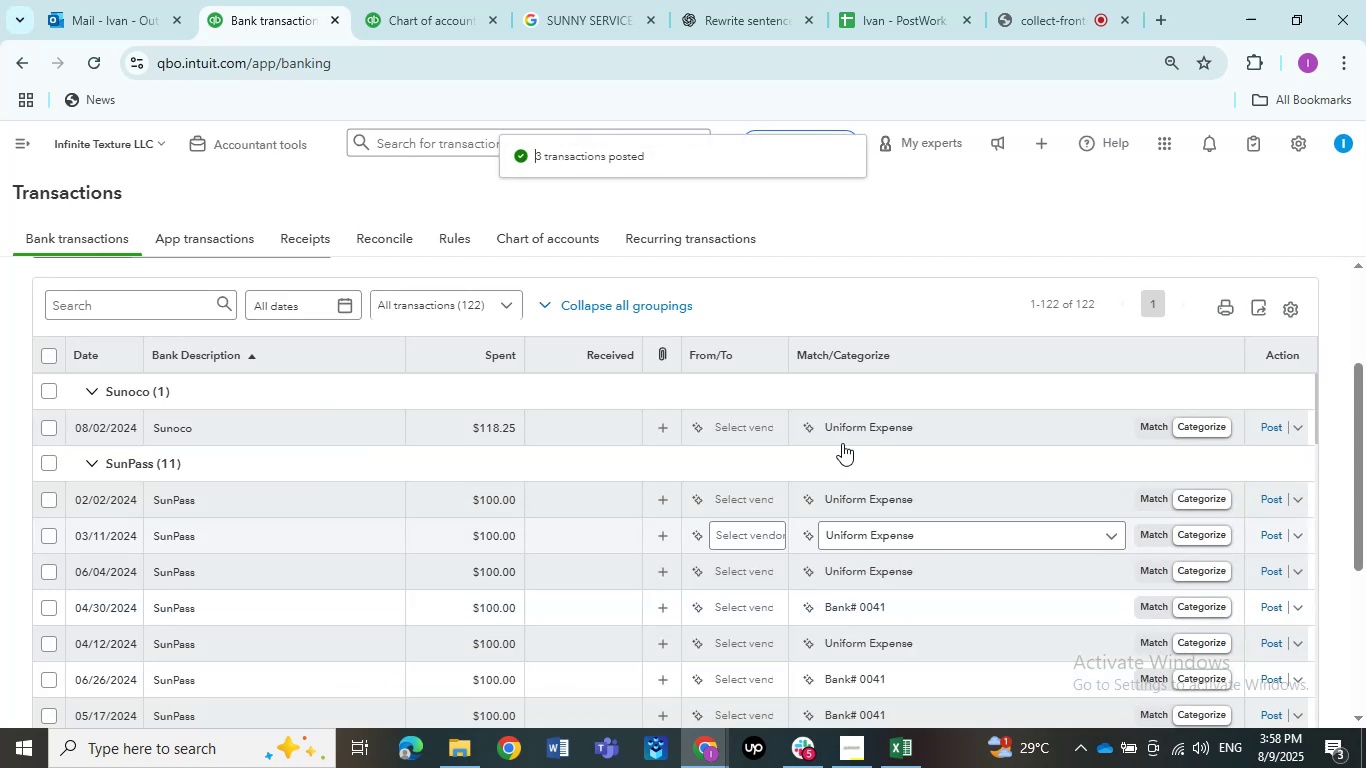 
wait(5.36)
 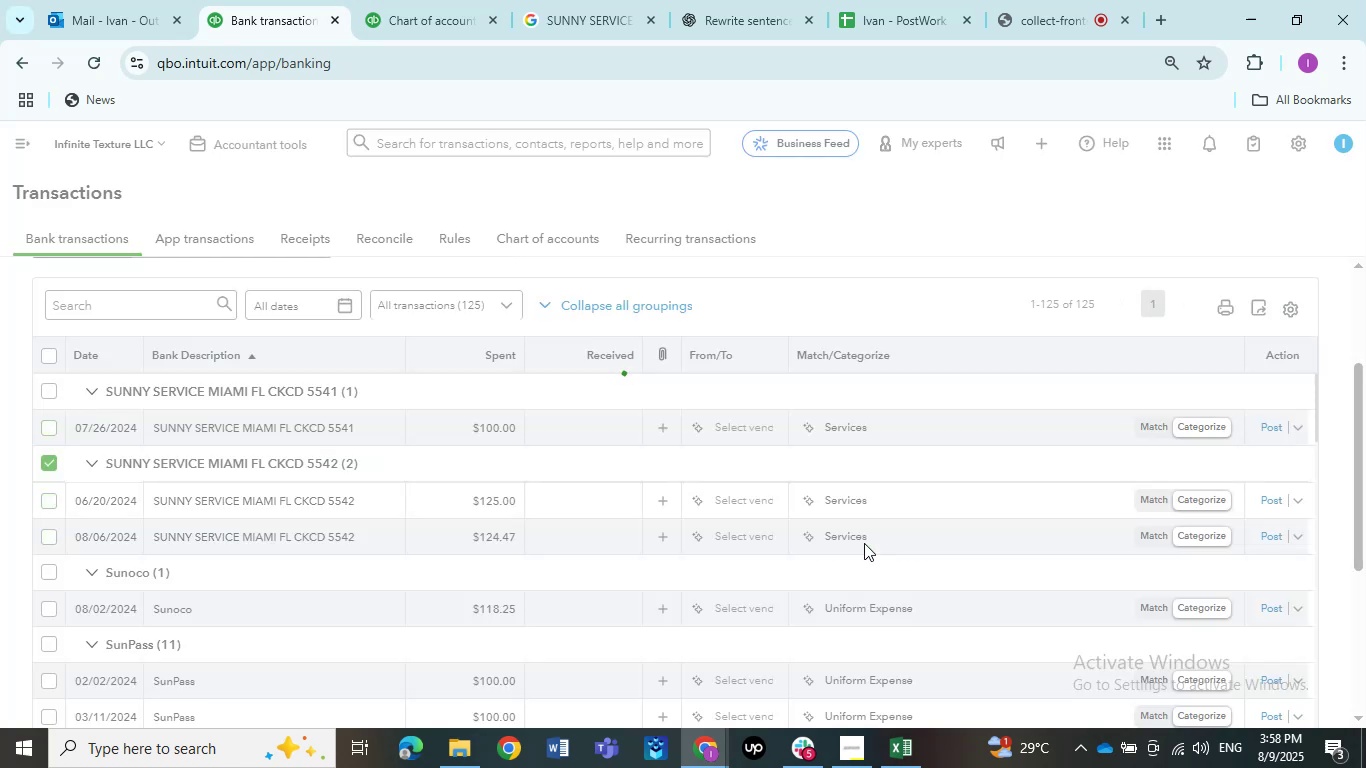 
left_click([430, 12])
 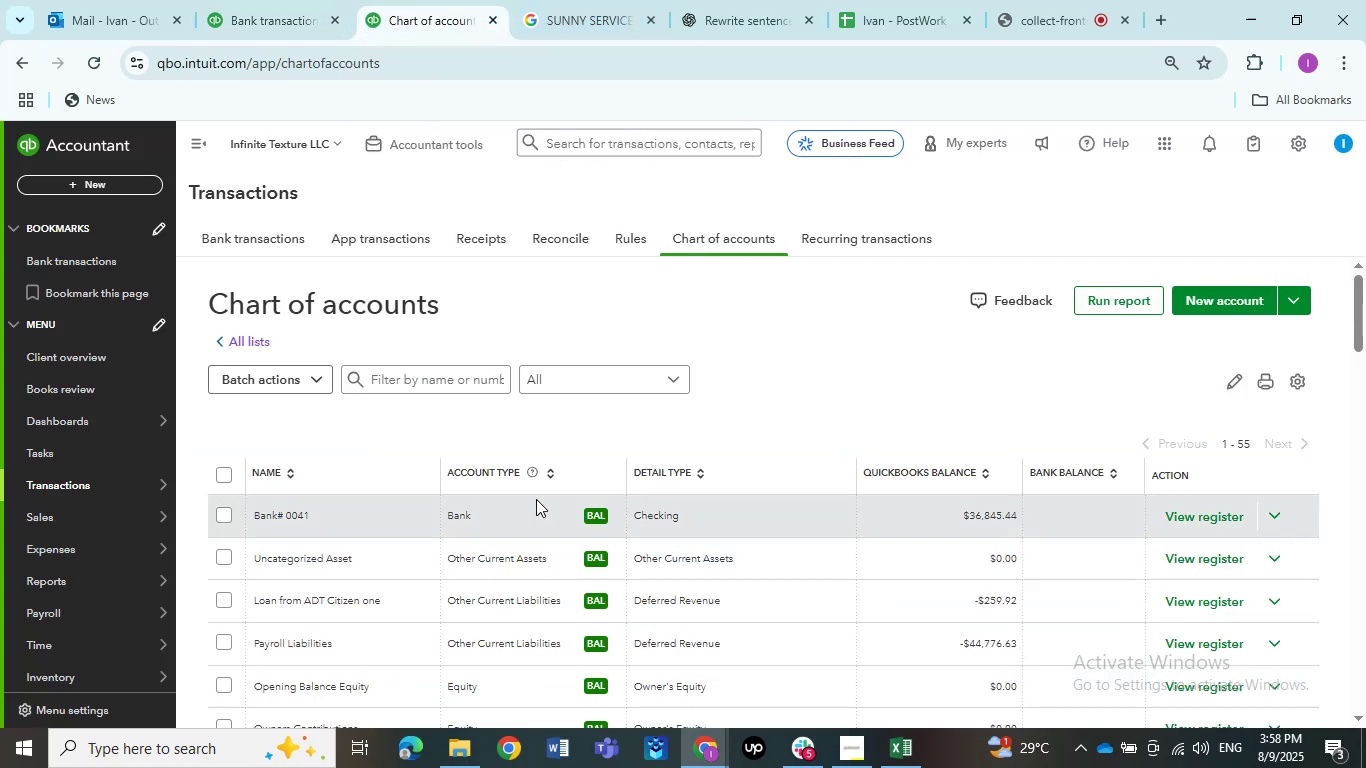 
scroll: coordinate [426, 550], scroll_direction: down, amount: 10.0
 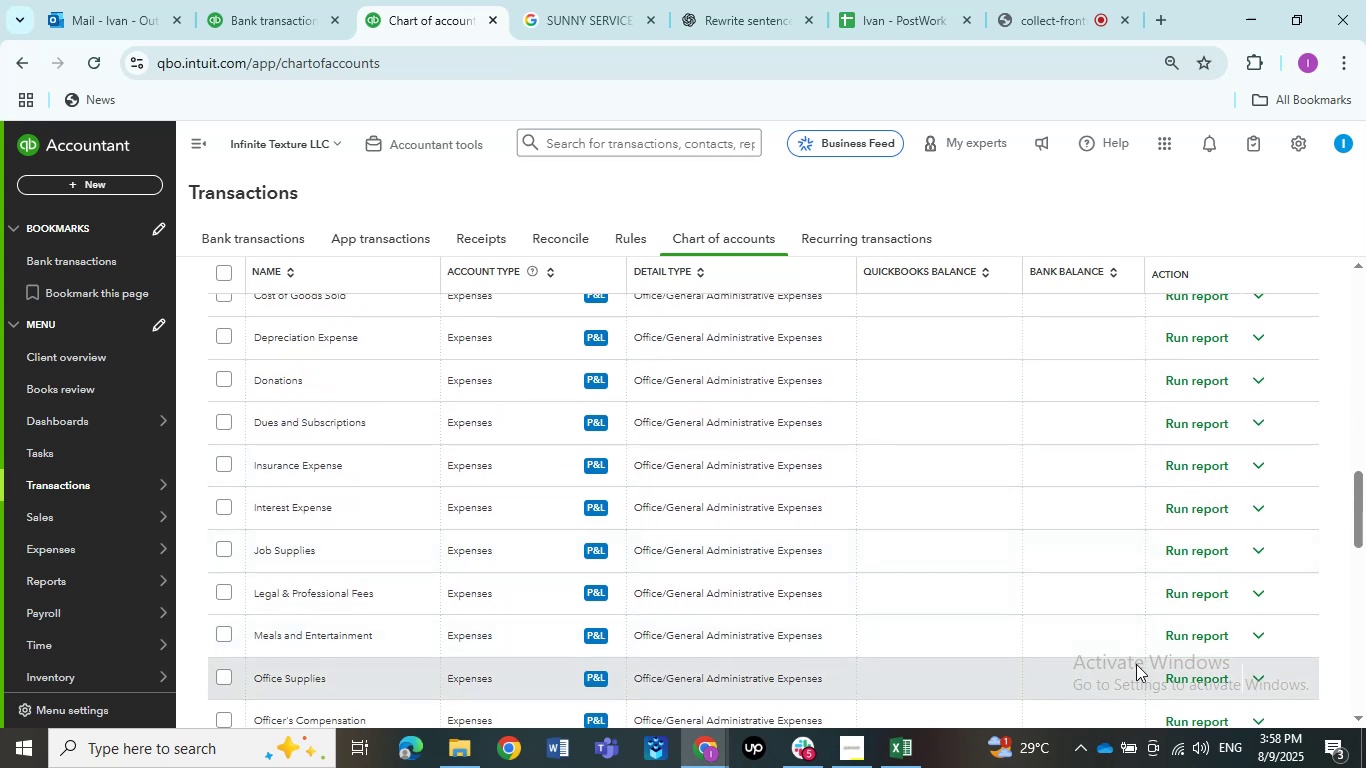 
left_click([1256, 673])
 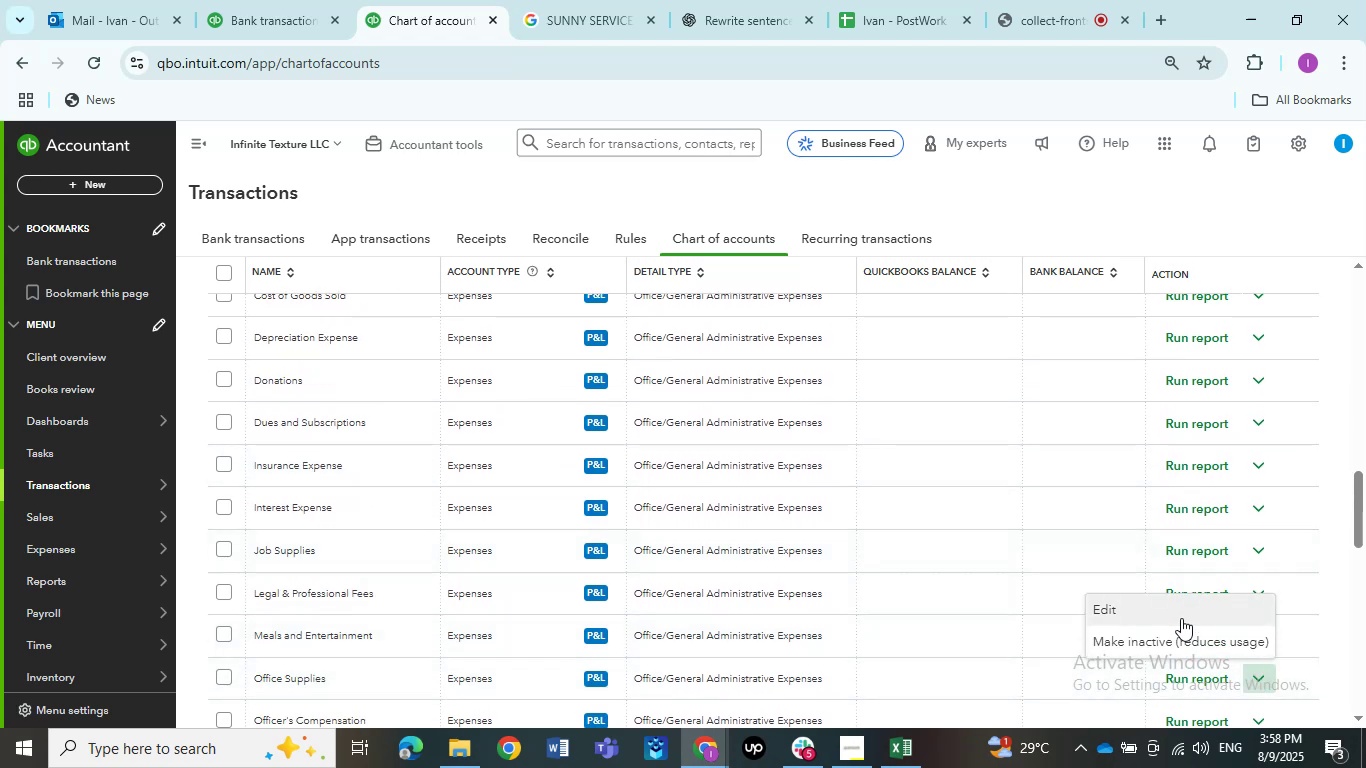 
left_click([1180, 618])
 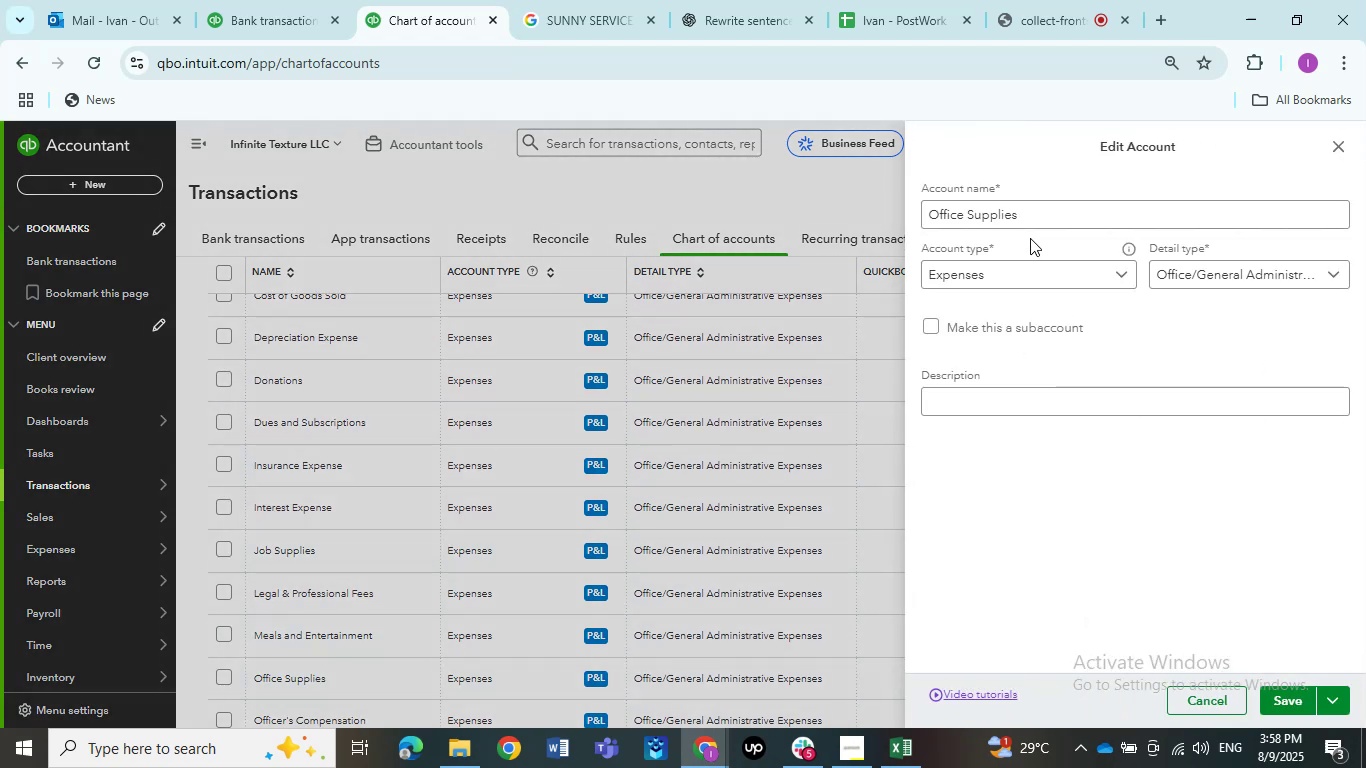 
left_click([1047, 227])
 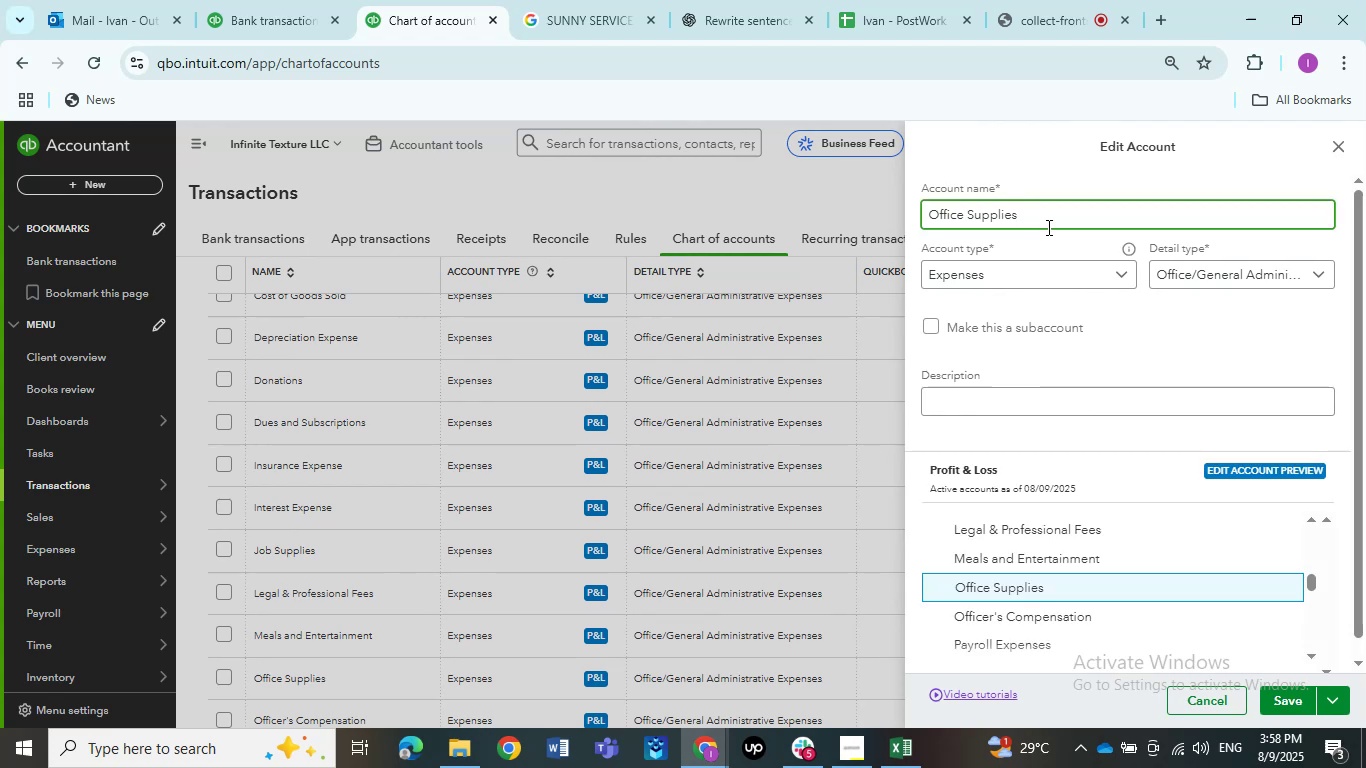 
key(Space)
 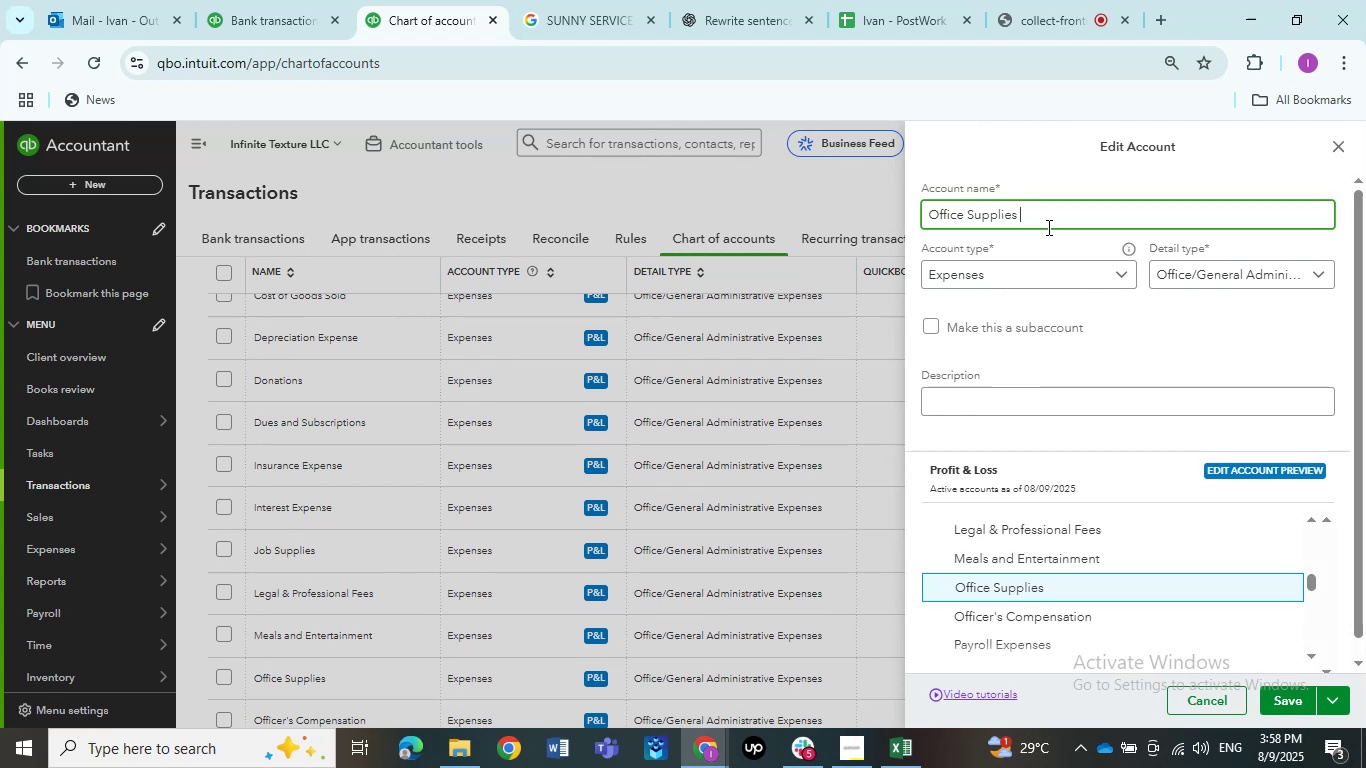 
hold_key(key=ShiftLeft, duration=1.53)
 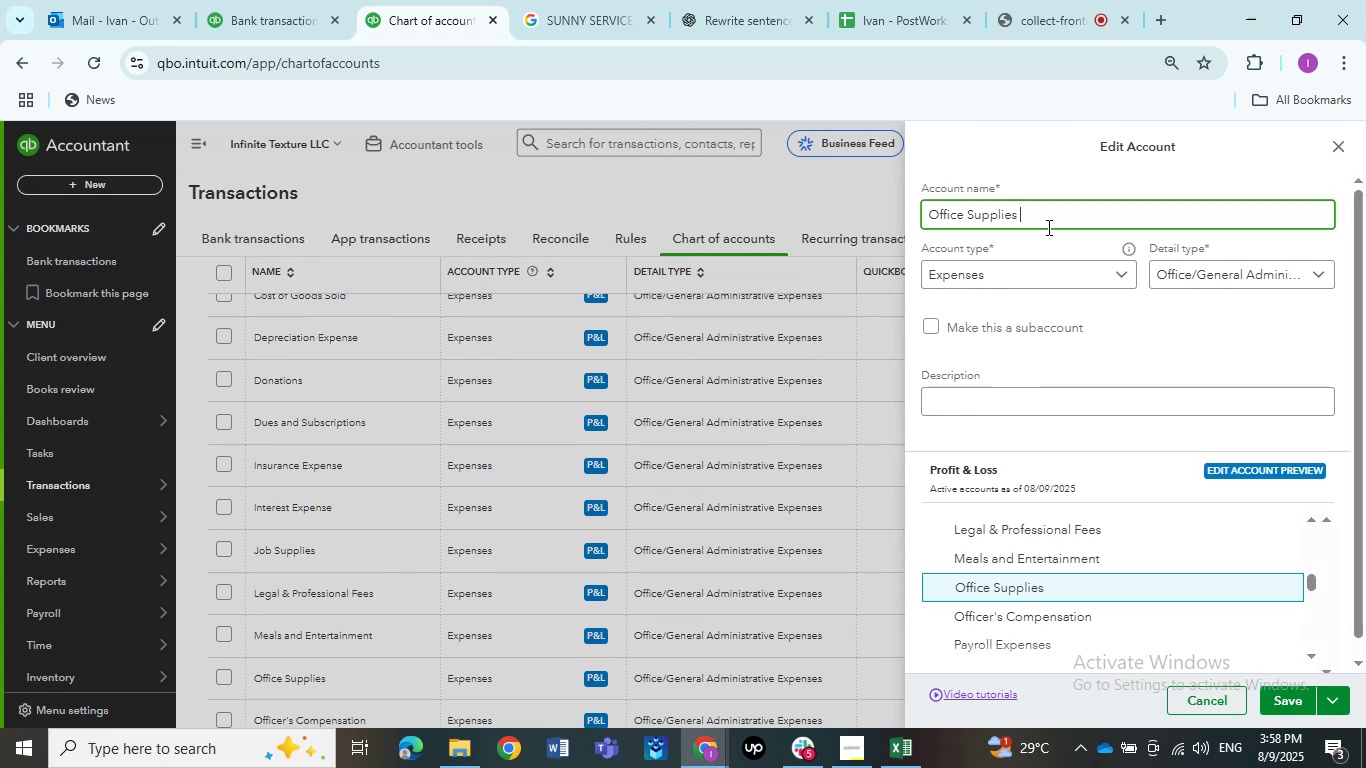 
hold_key(key=ShiftLeft, duration=1.52)
 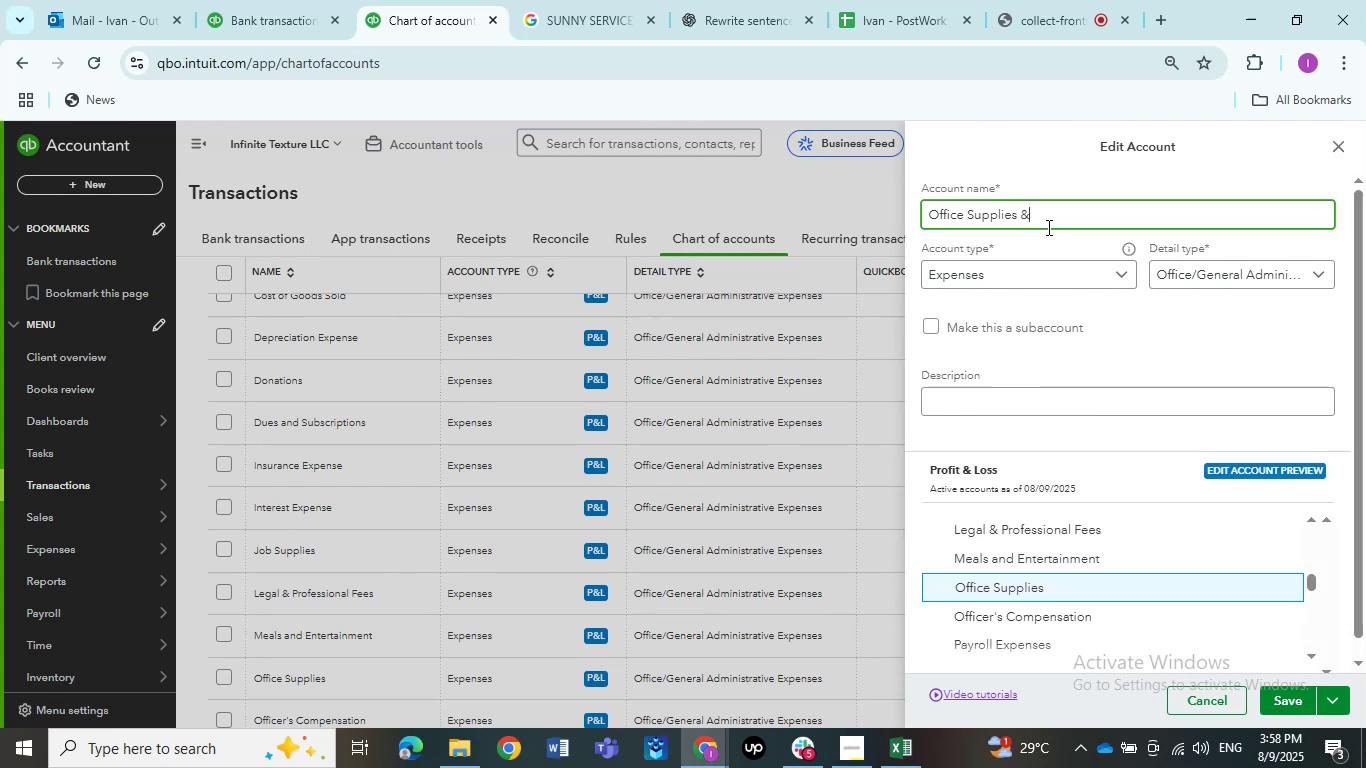 
type(& Software)
 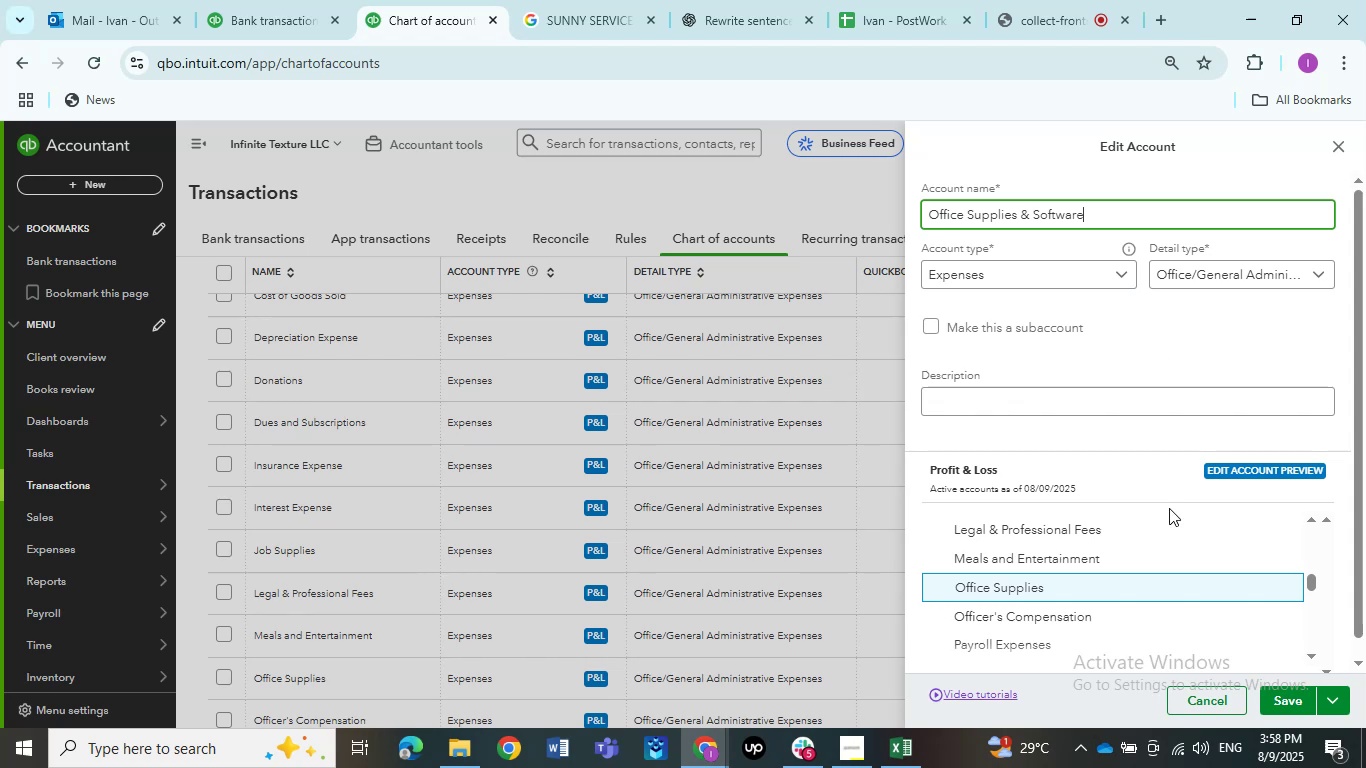 
left_click([1269, 694])
 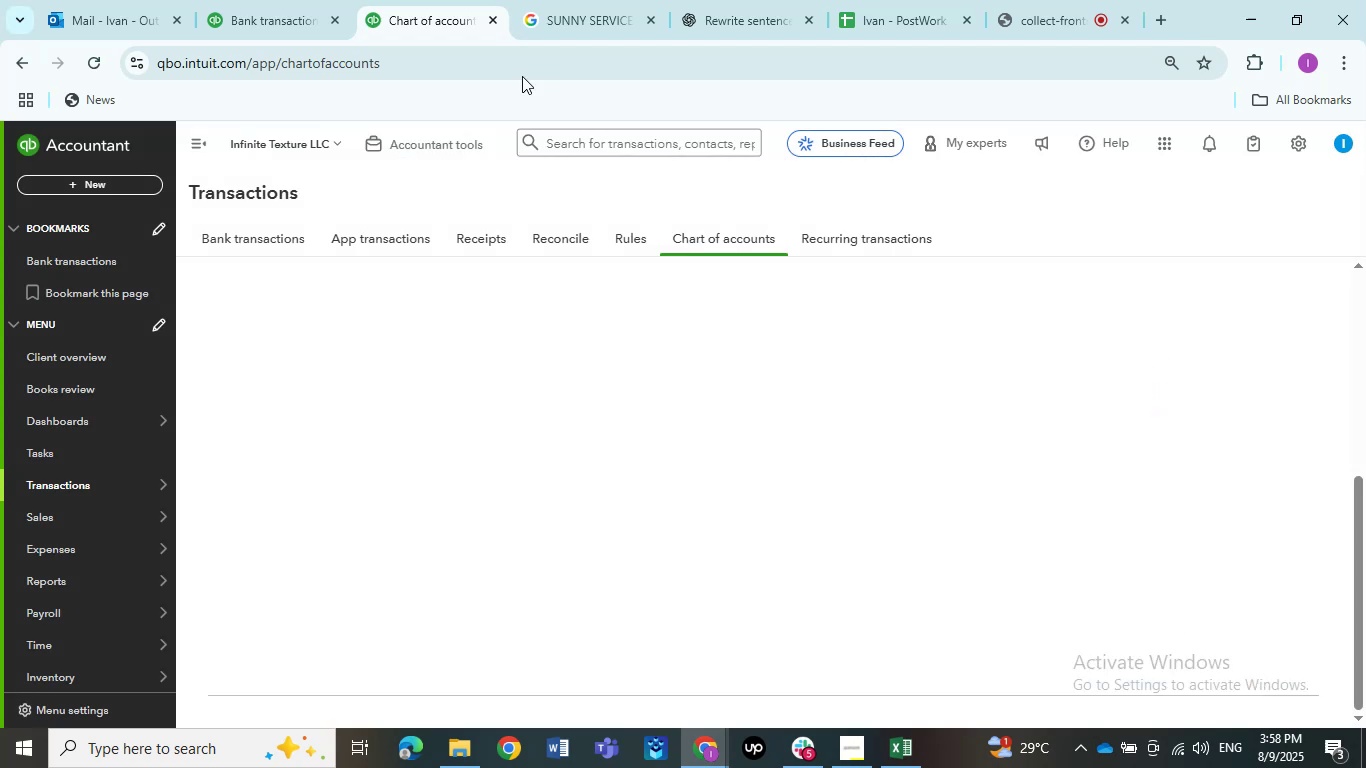 
left_click([302, 0])
 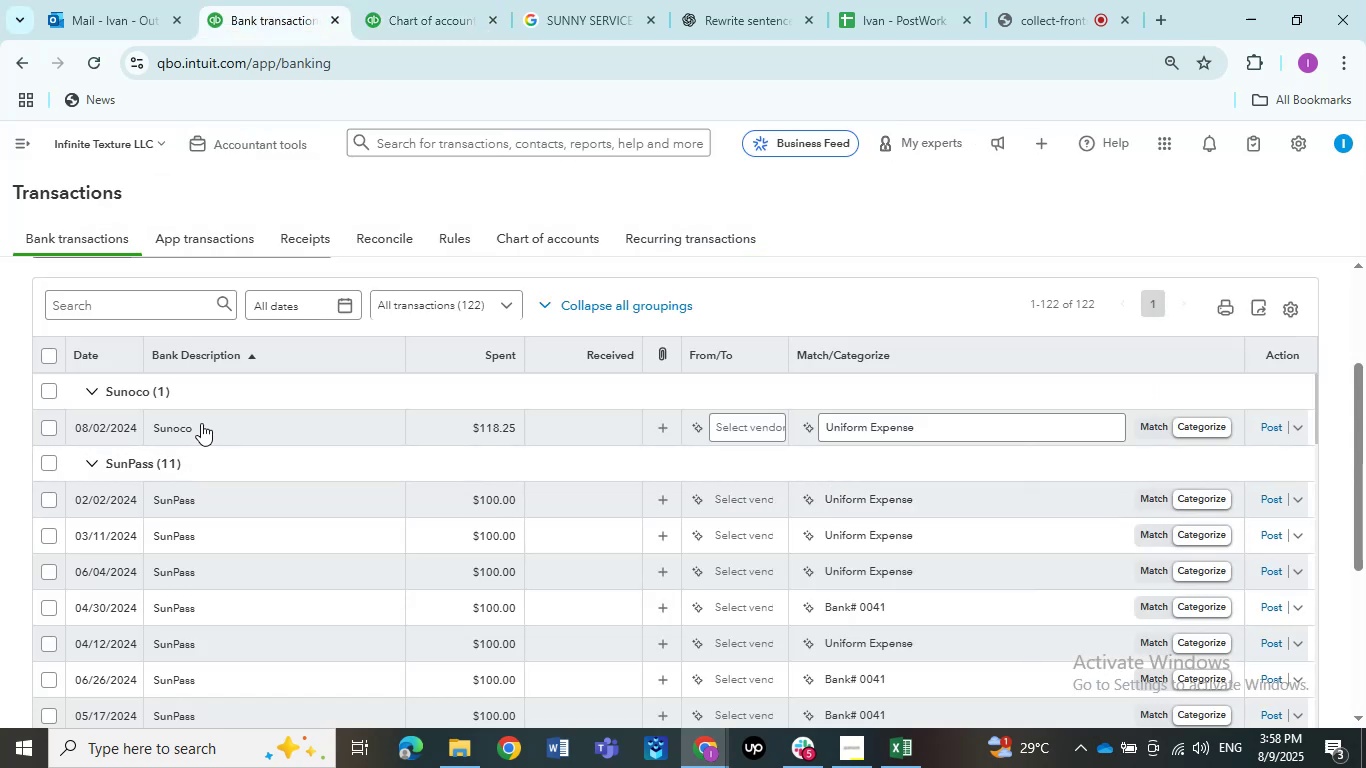 
left_click([201, 423])
 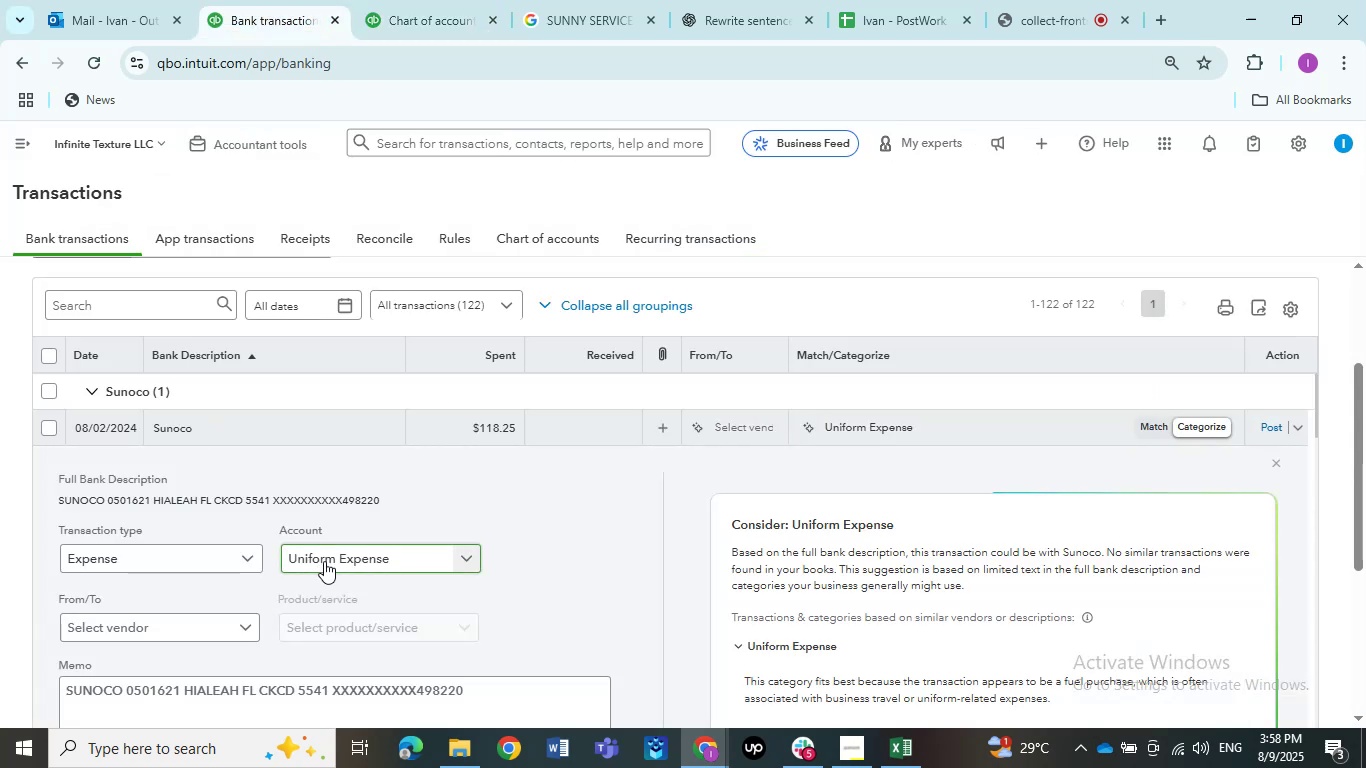 
left_click([324, 561])
 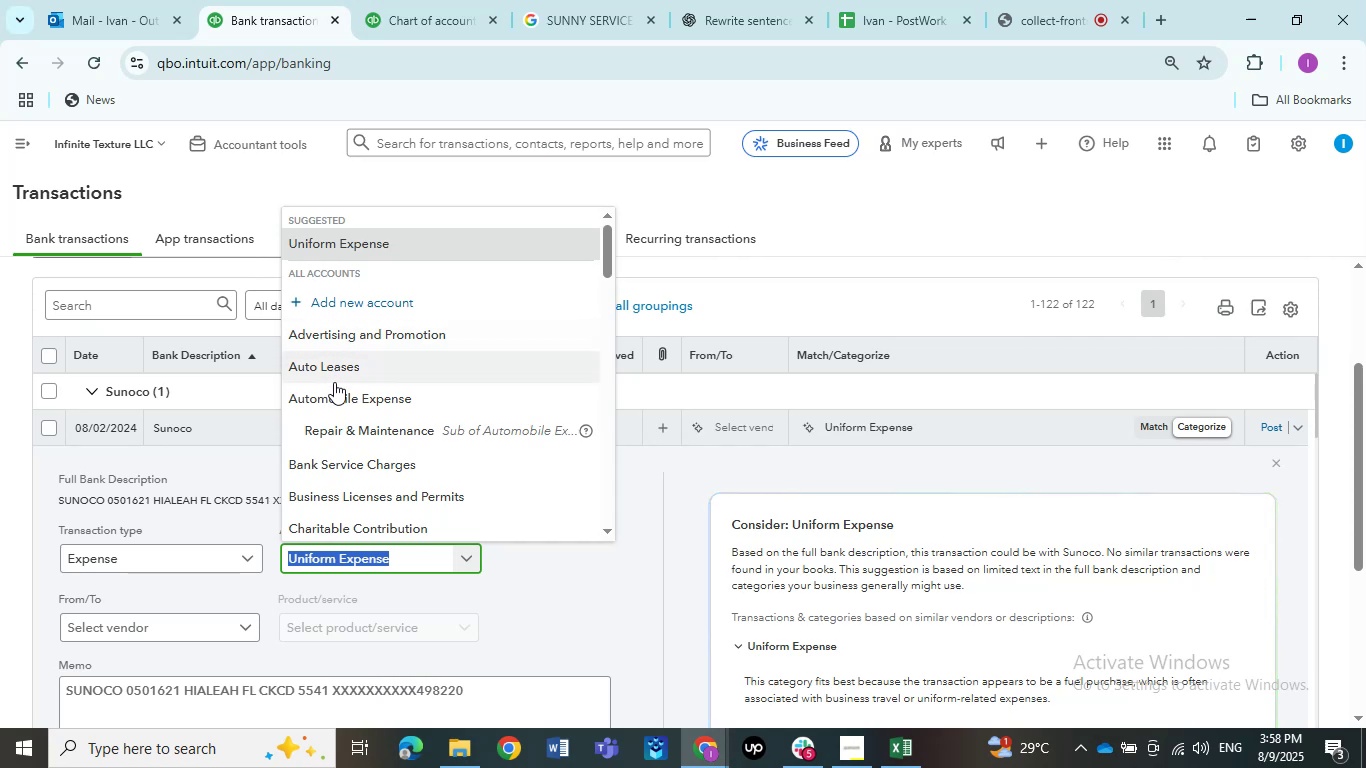 
left_click([332, 388])
 